 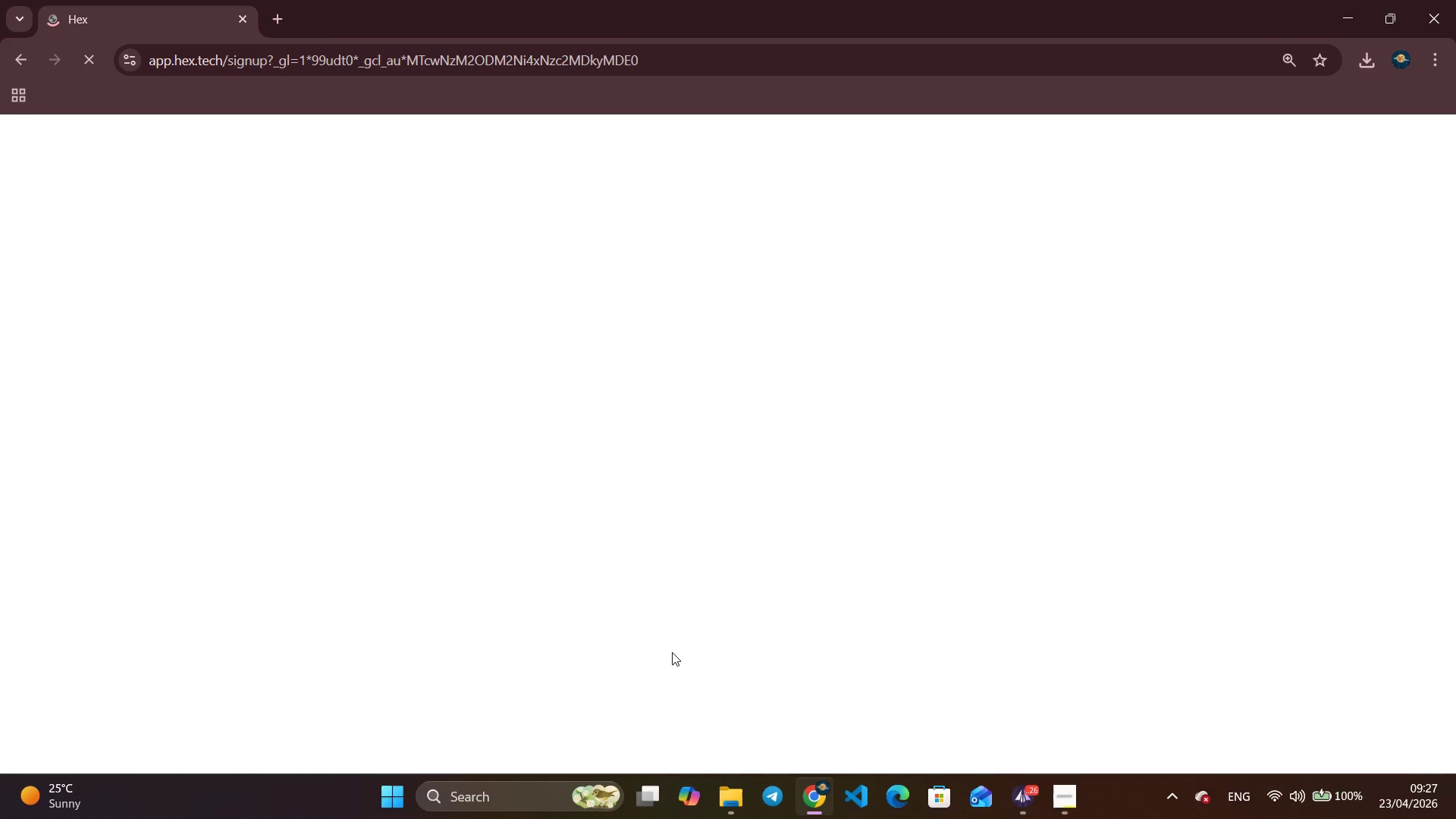 
left_click([471, 675])
 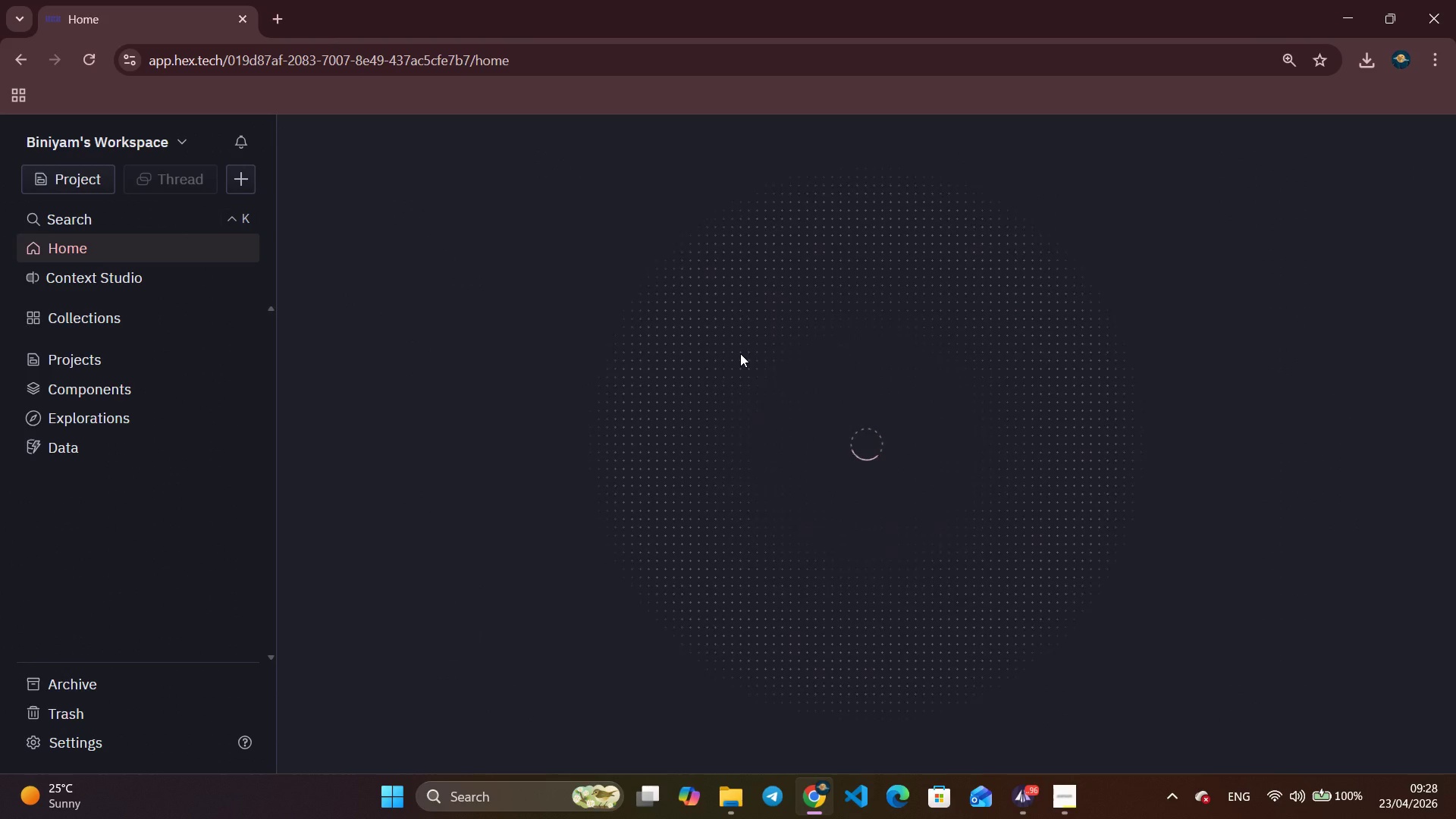 
wait(48.7)
 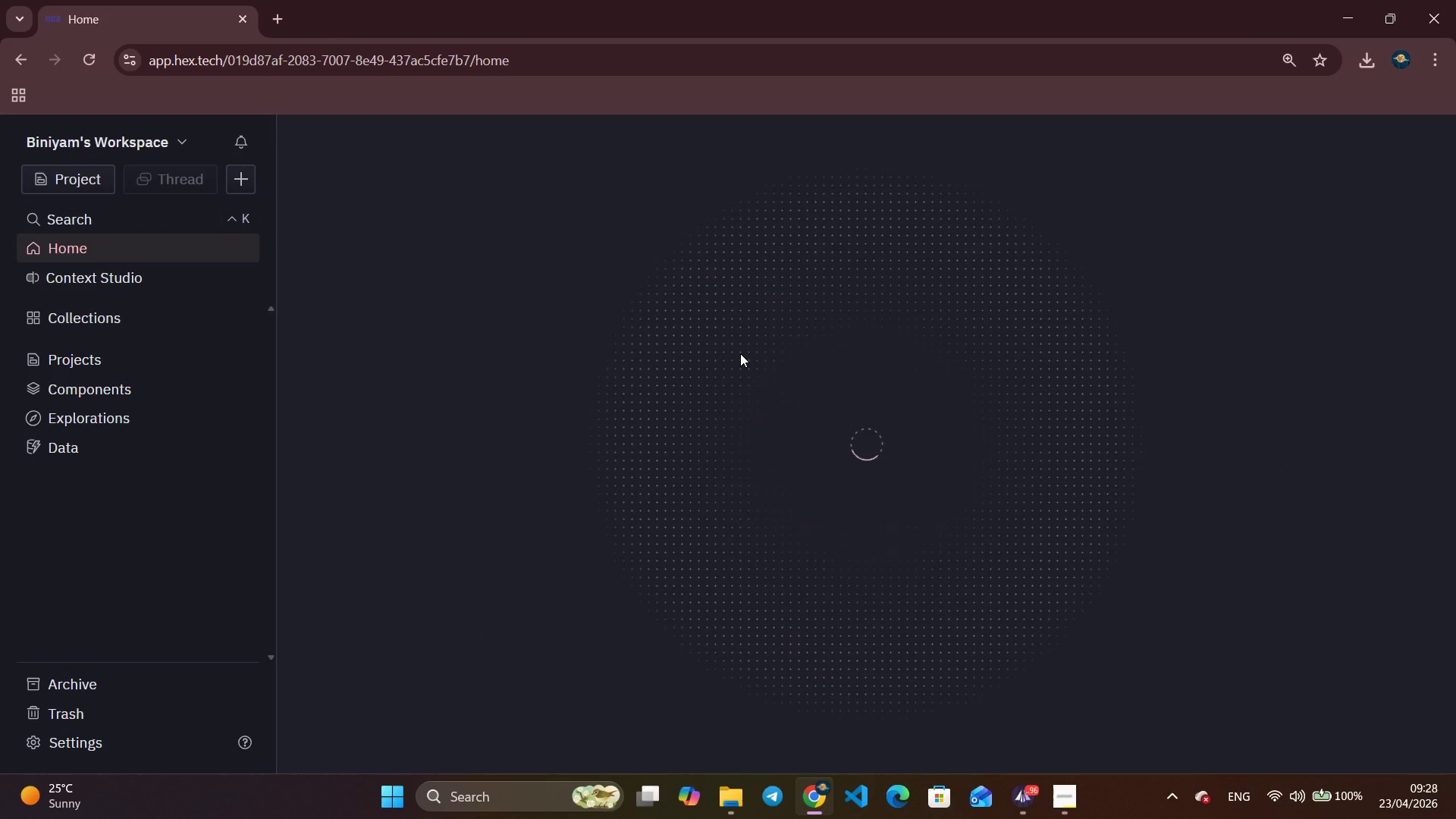 
left_click([1433, 140])
 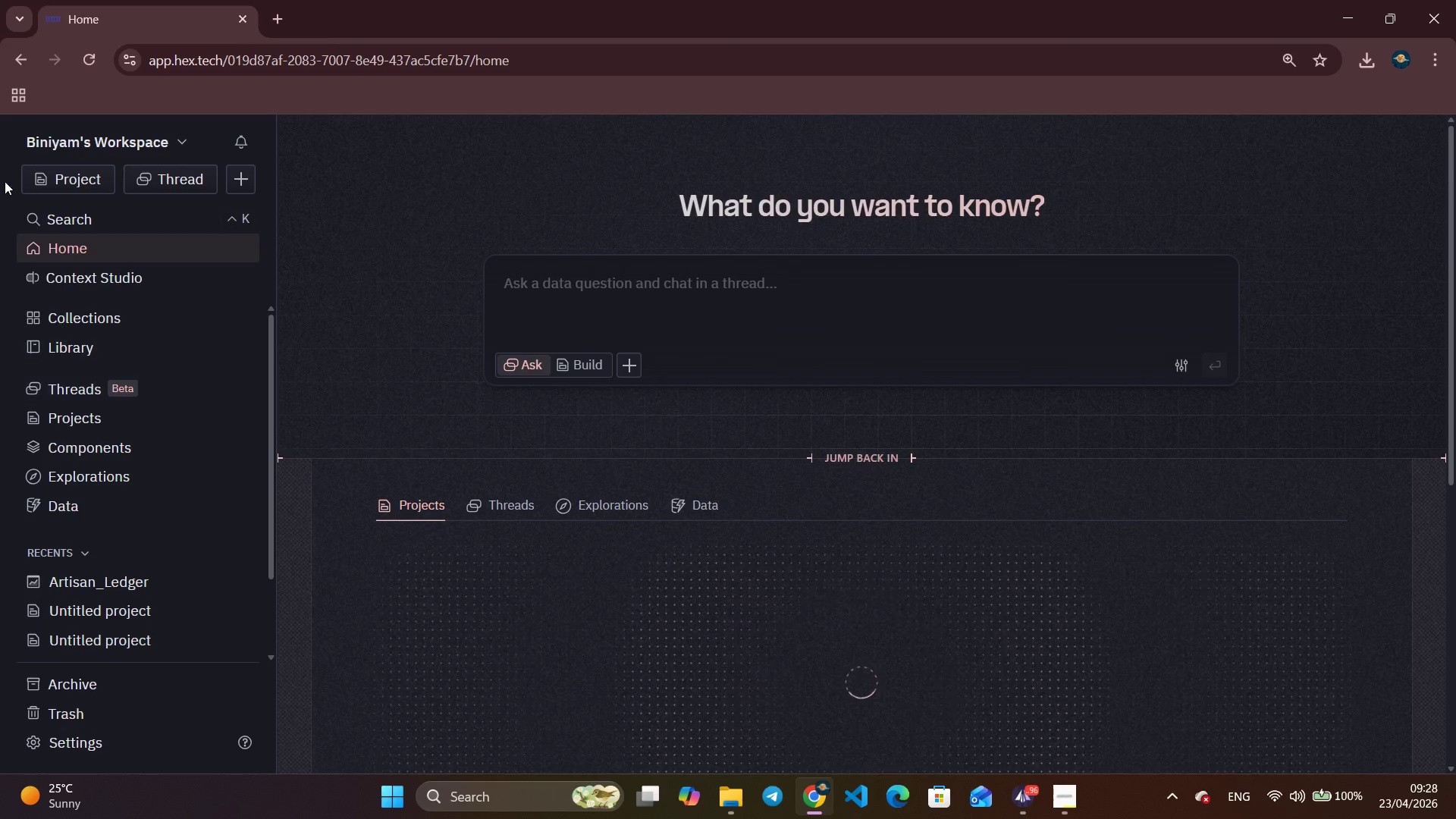 
left_click([66, 177])
 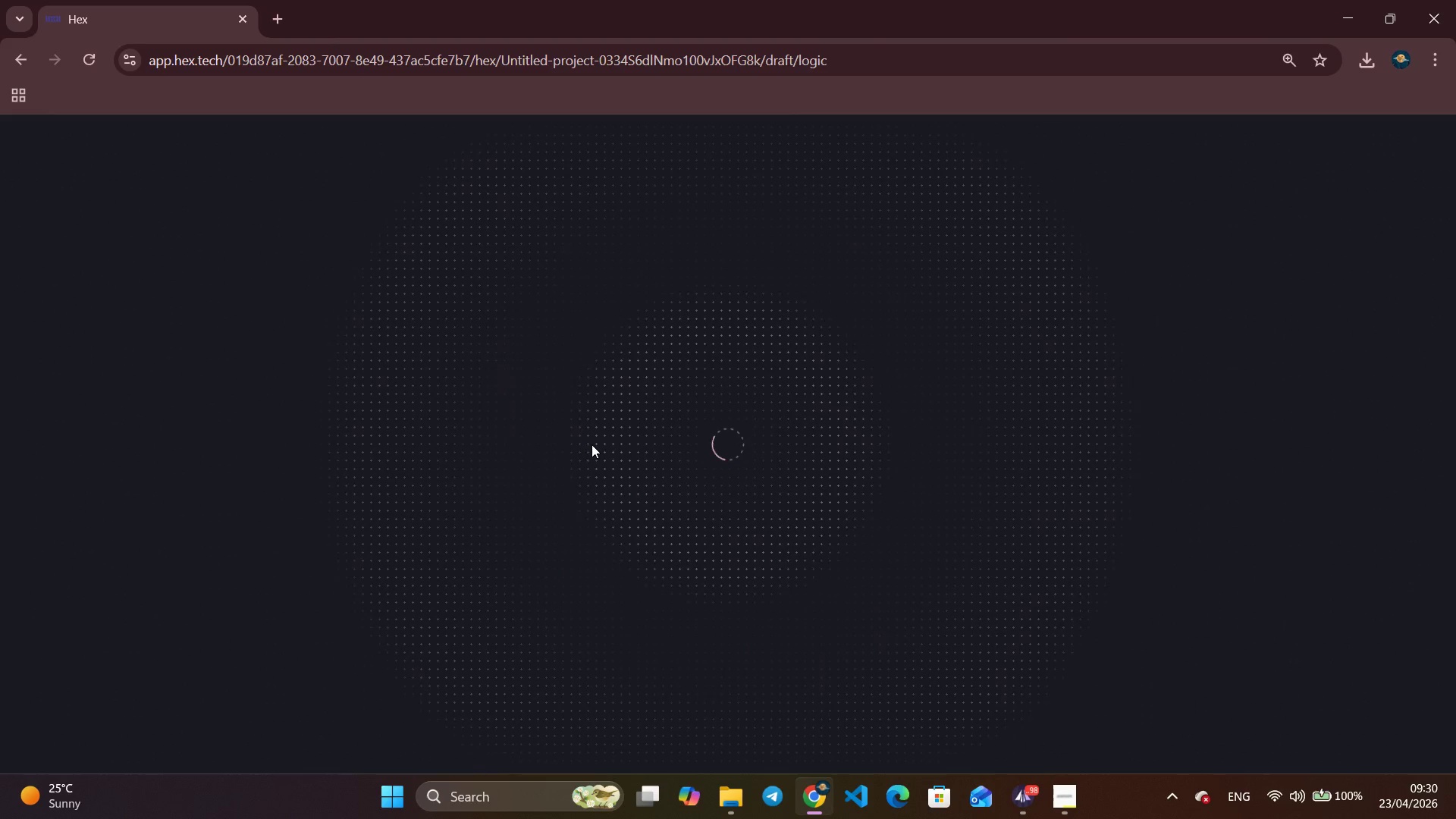 
wait(134.38)
 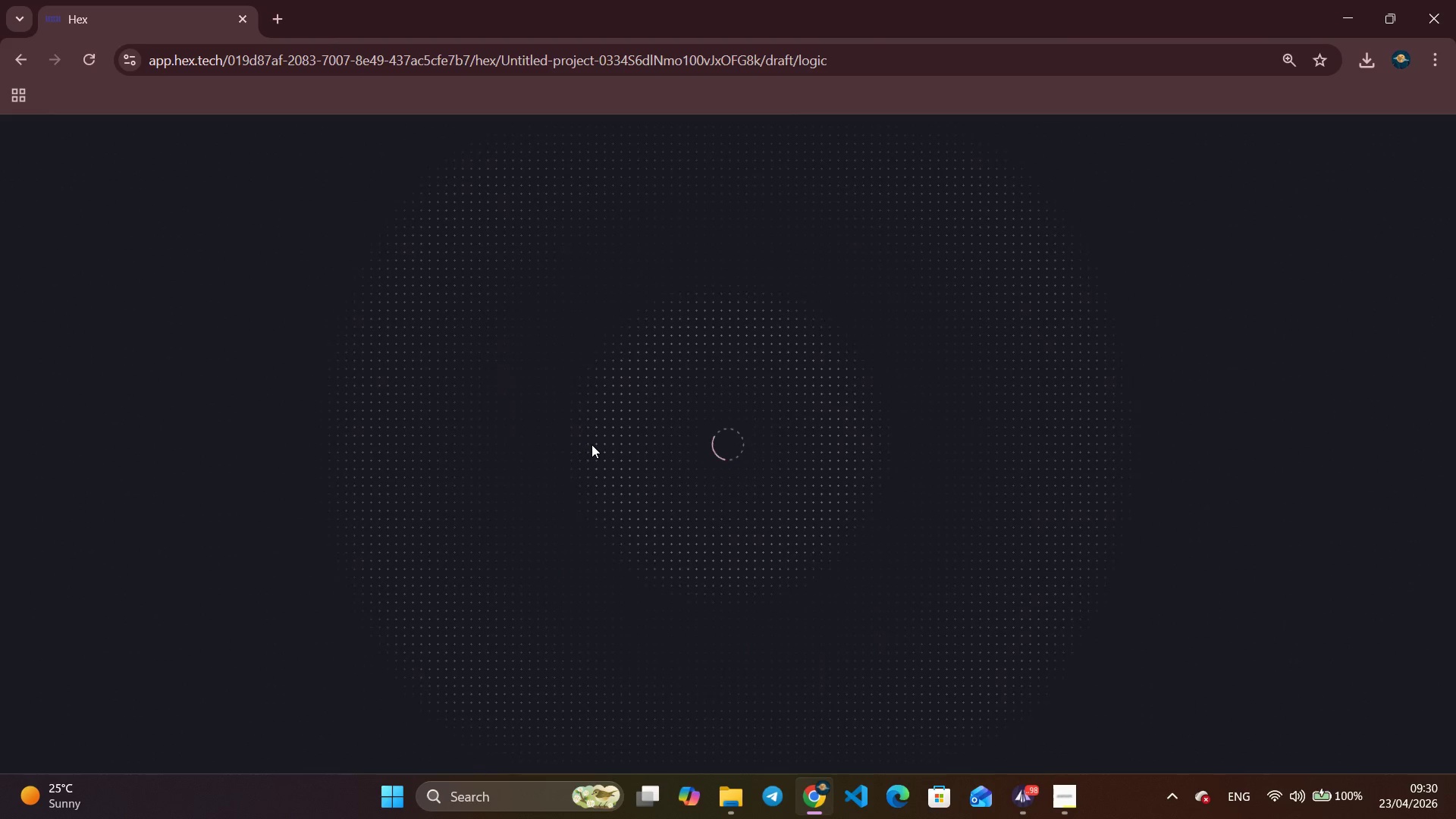 
left_click([82, 67])
 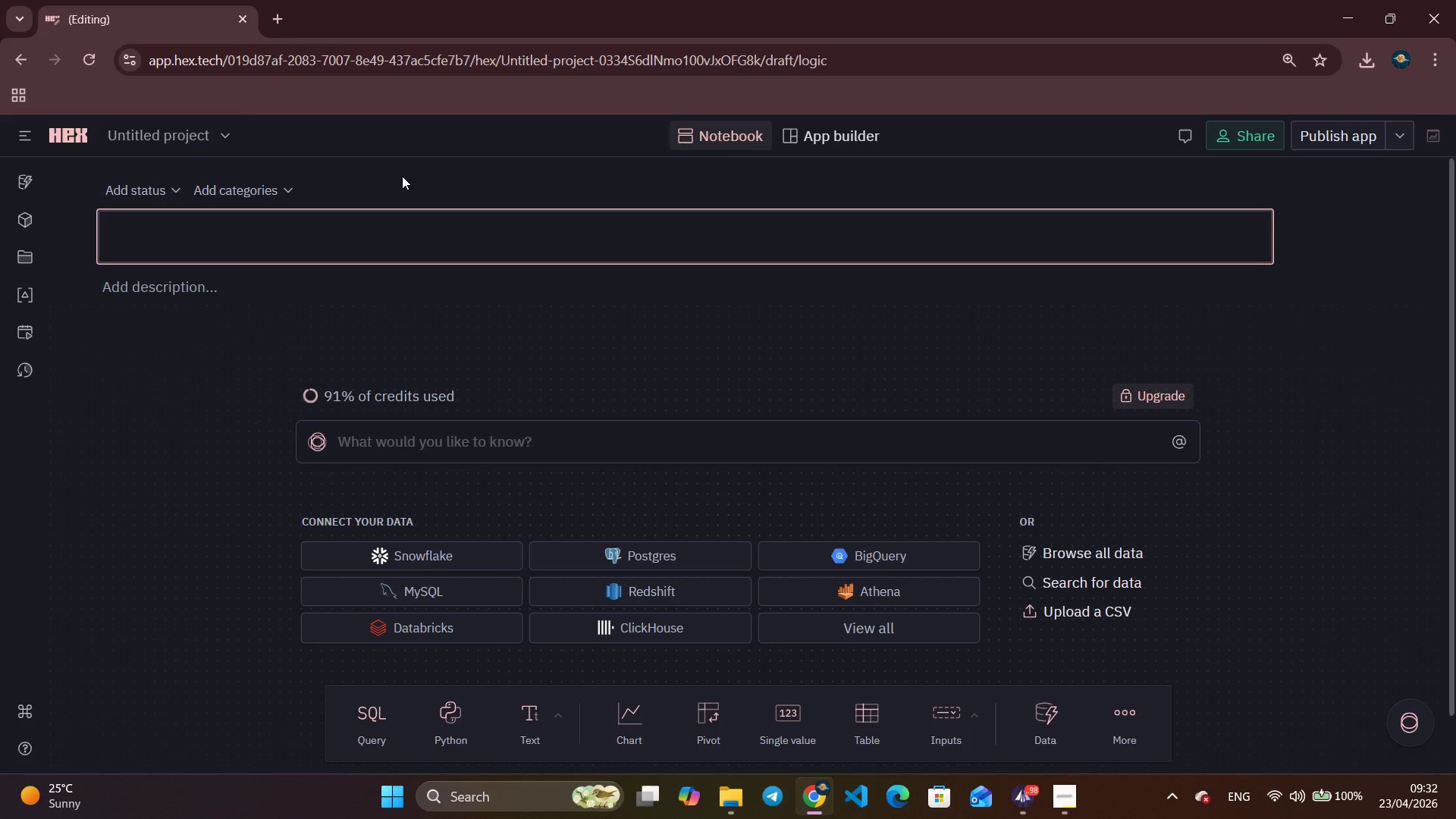 
wait(127.48)
 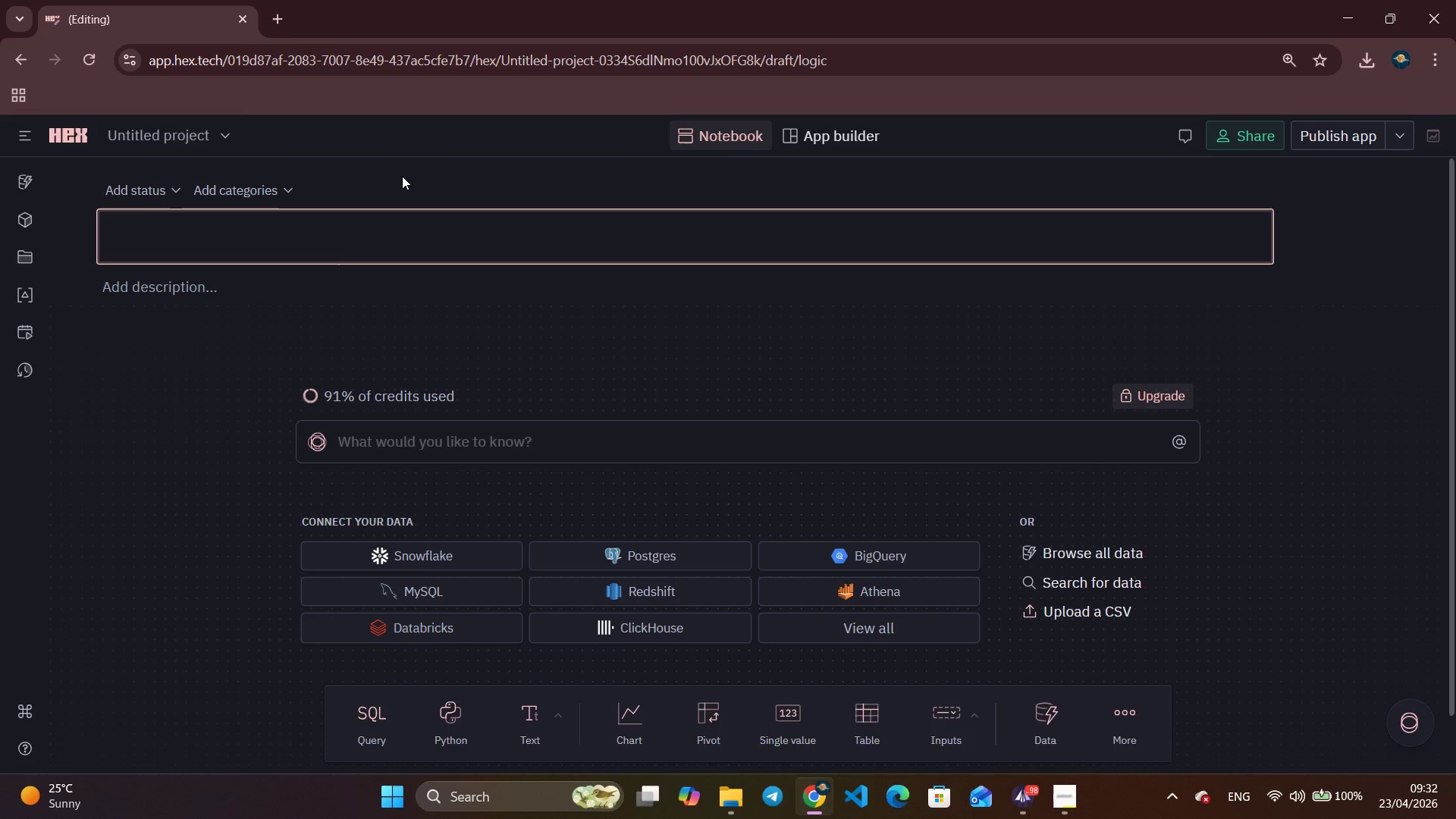 
type(CHalk_Buk)
 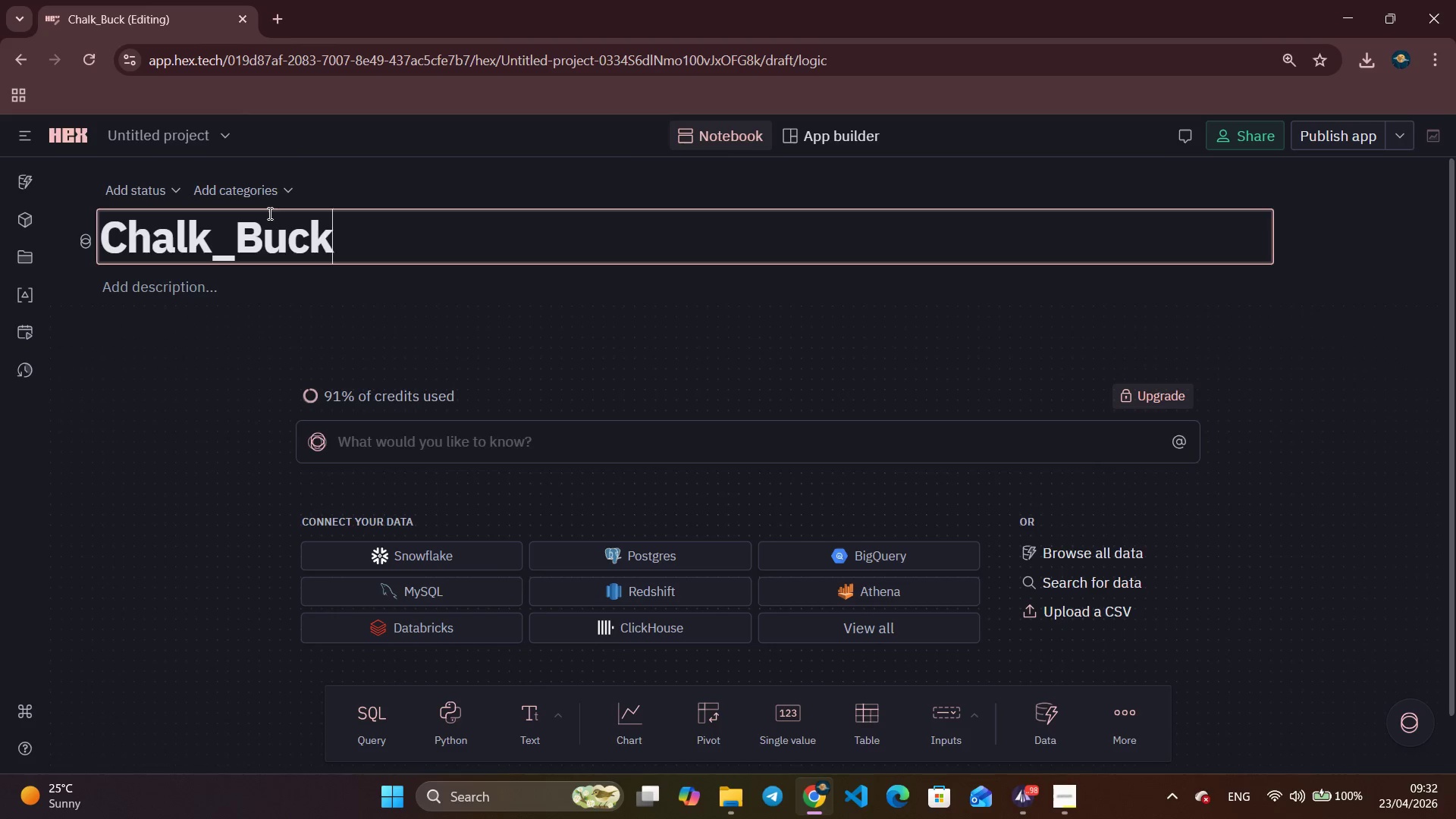 
wait(15.22)
 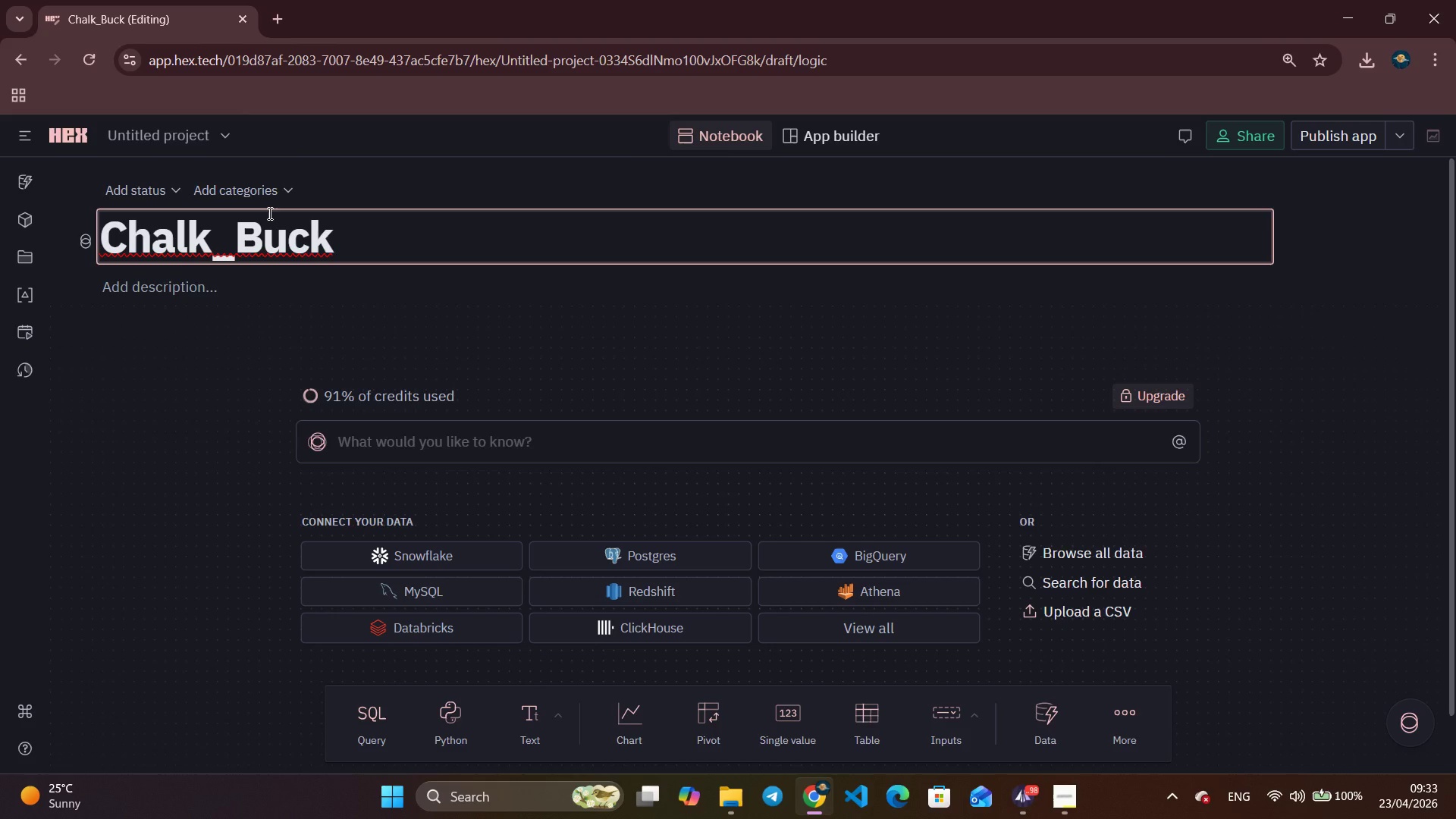 
type(et)
 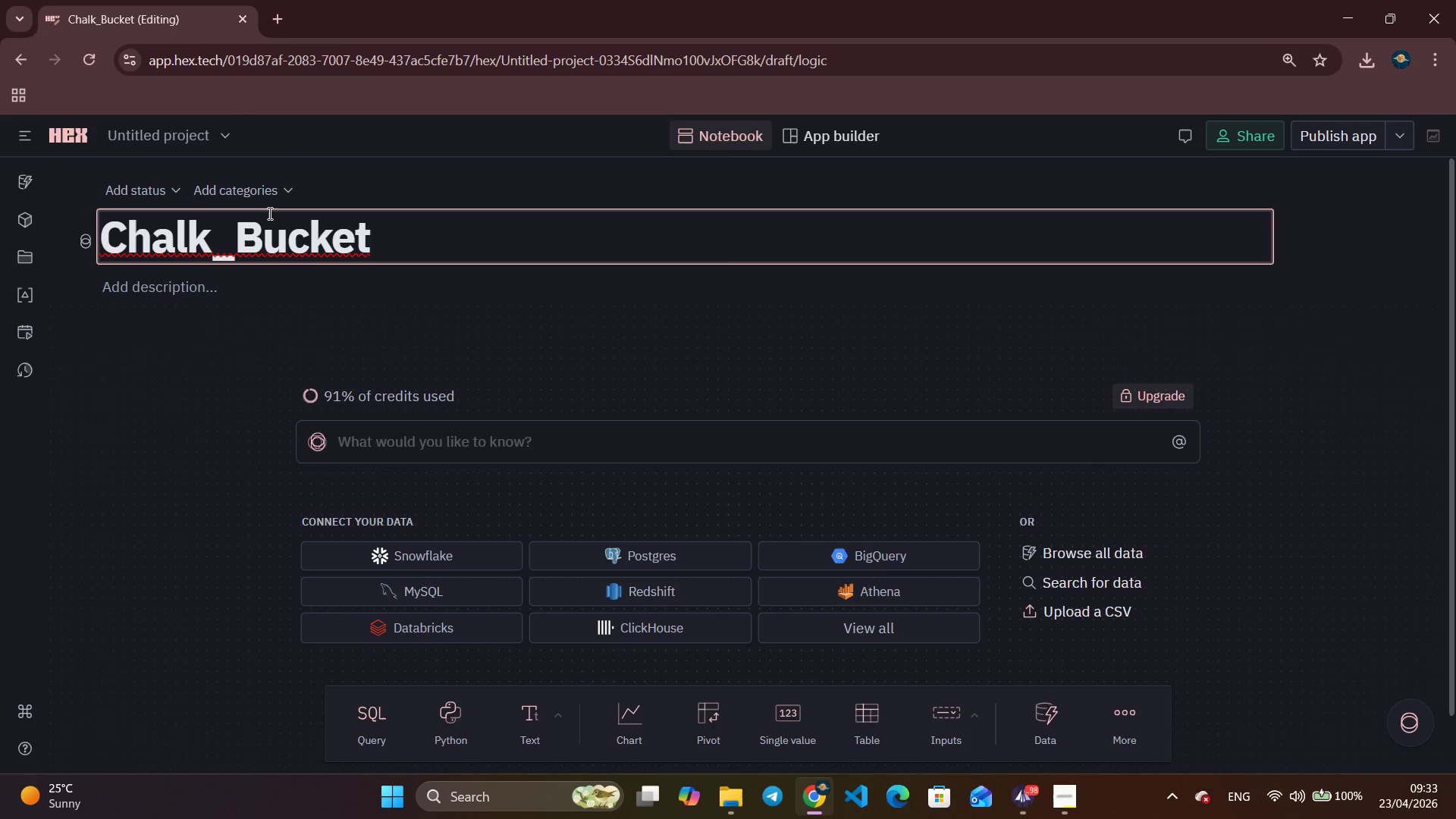 
wait(58.92)
 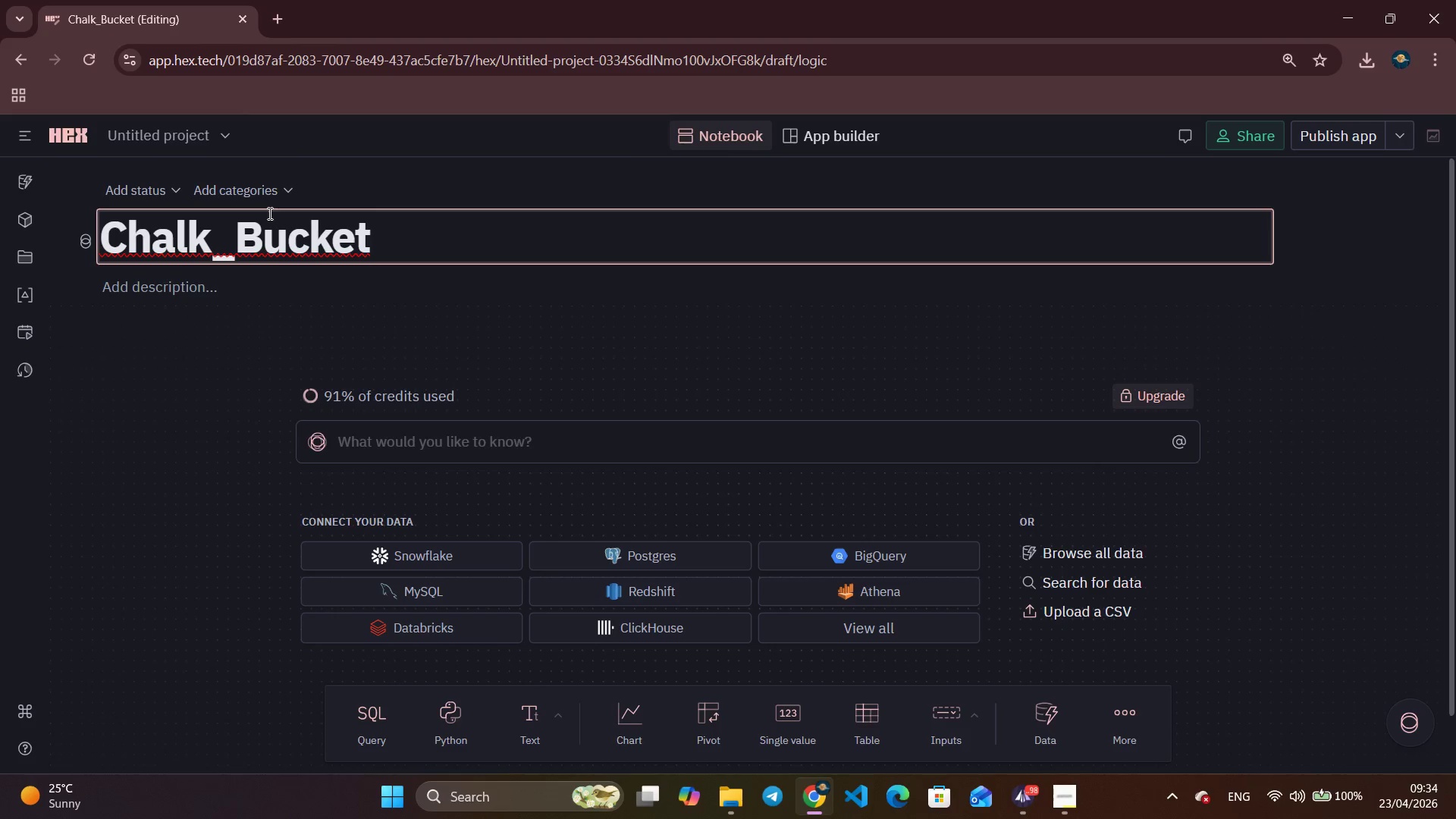 
type(_Cohort)
 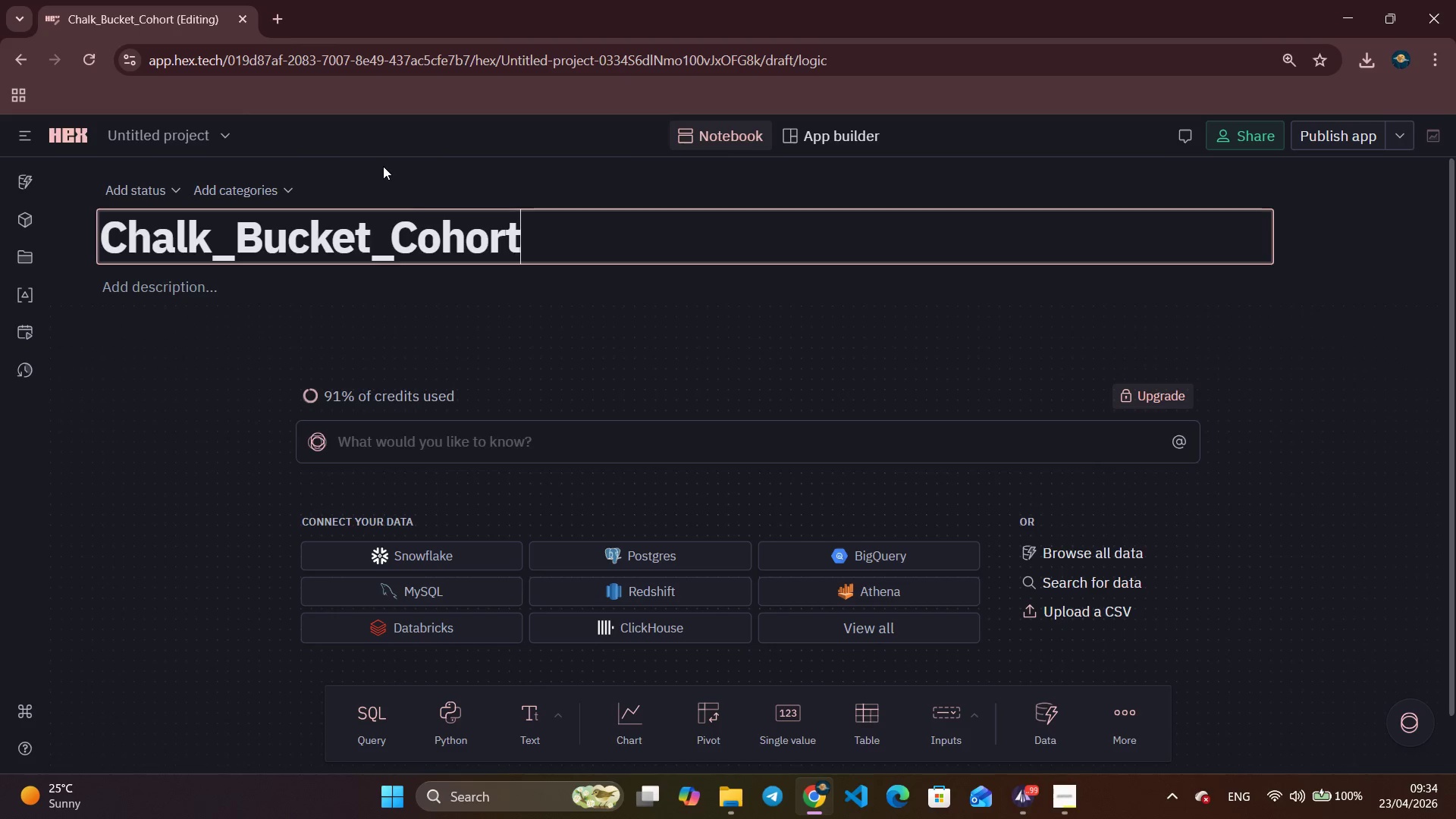 
wait(9.8)
 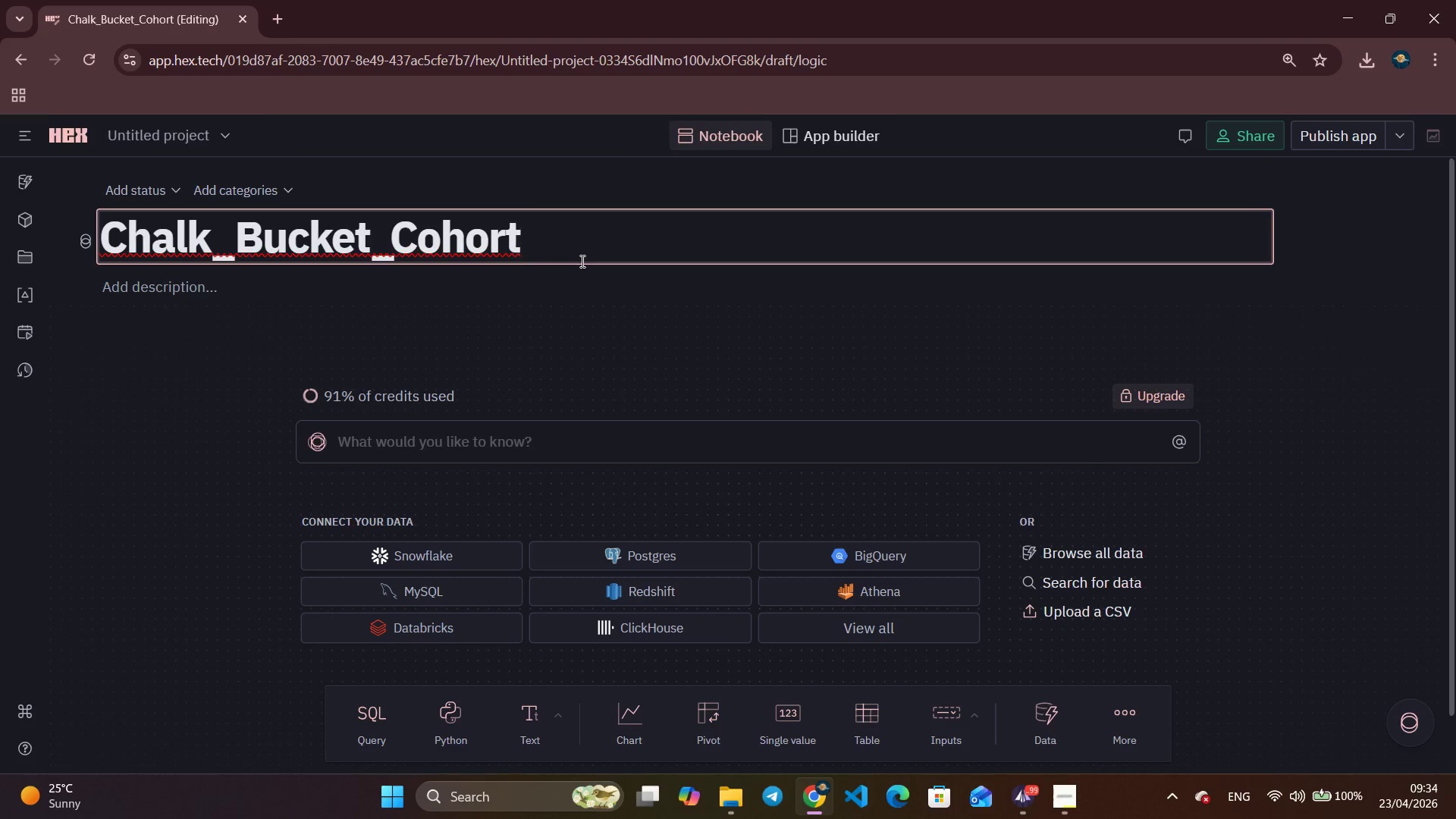 
left_click_drag(start_coordinate=[341, 397], to_coordinate=[329, 397])
 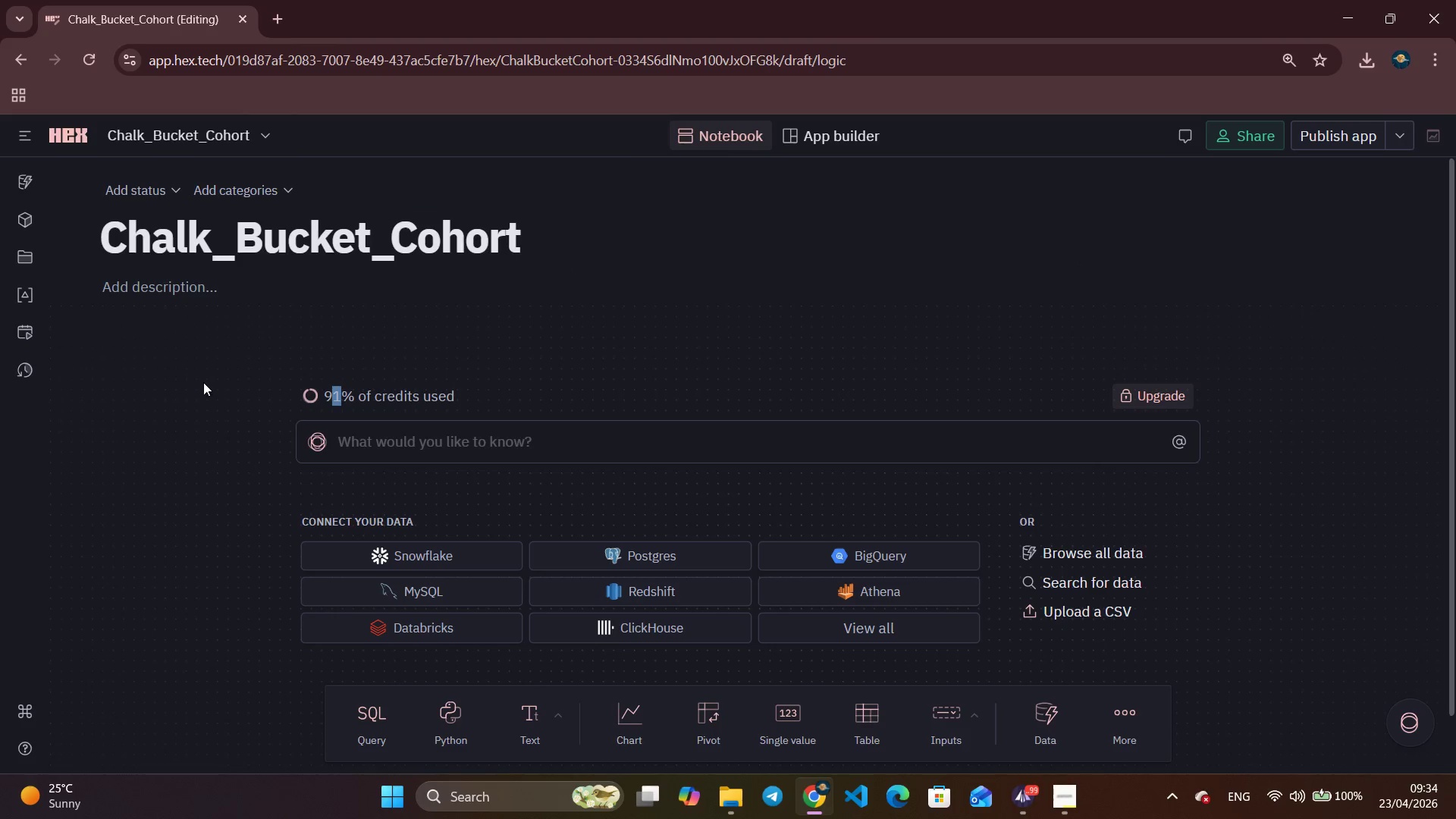 
left_click([198, 382])
 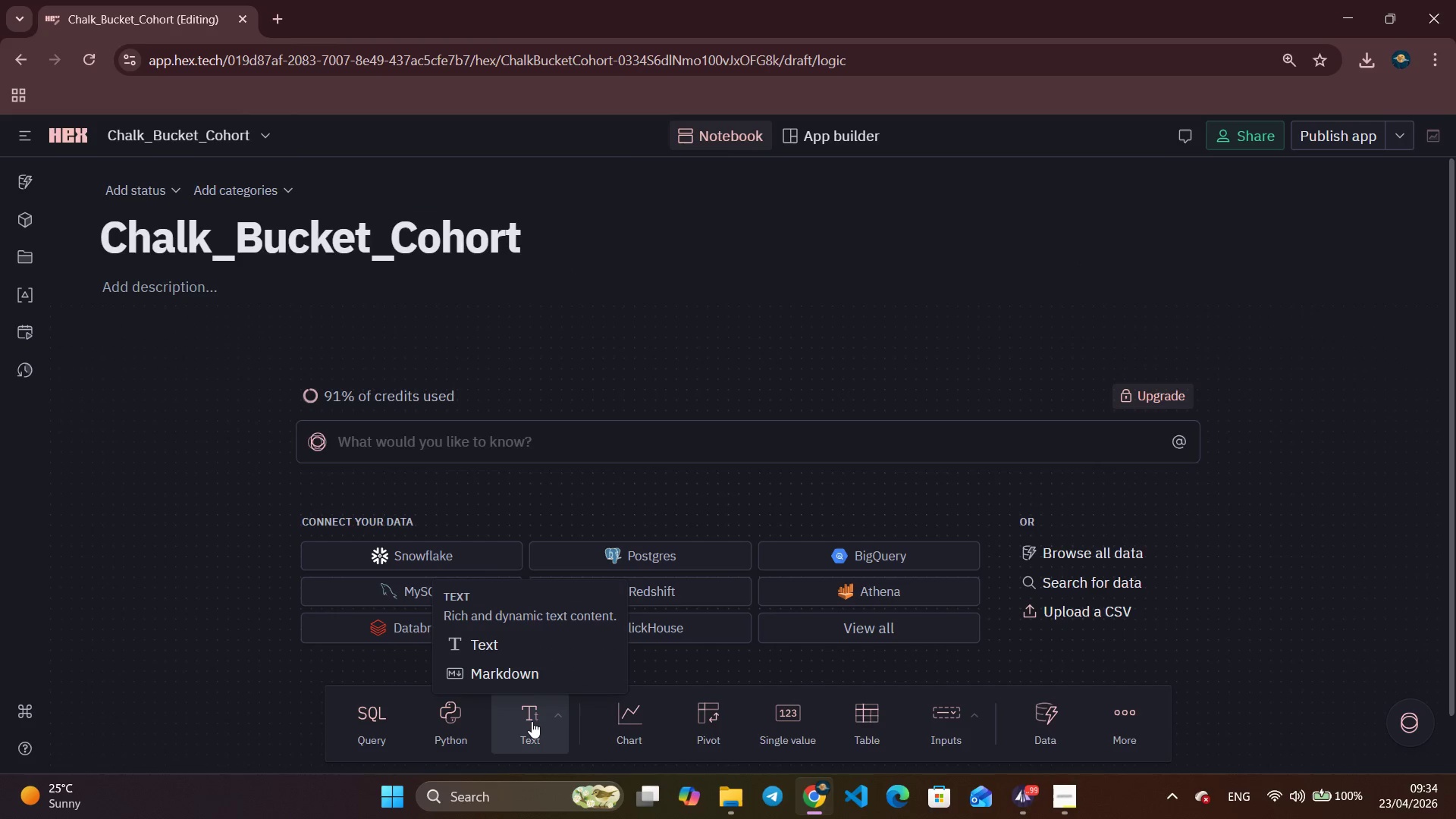 
left_click([532, 721])
 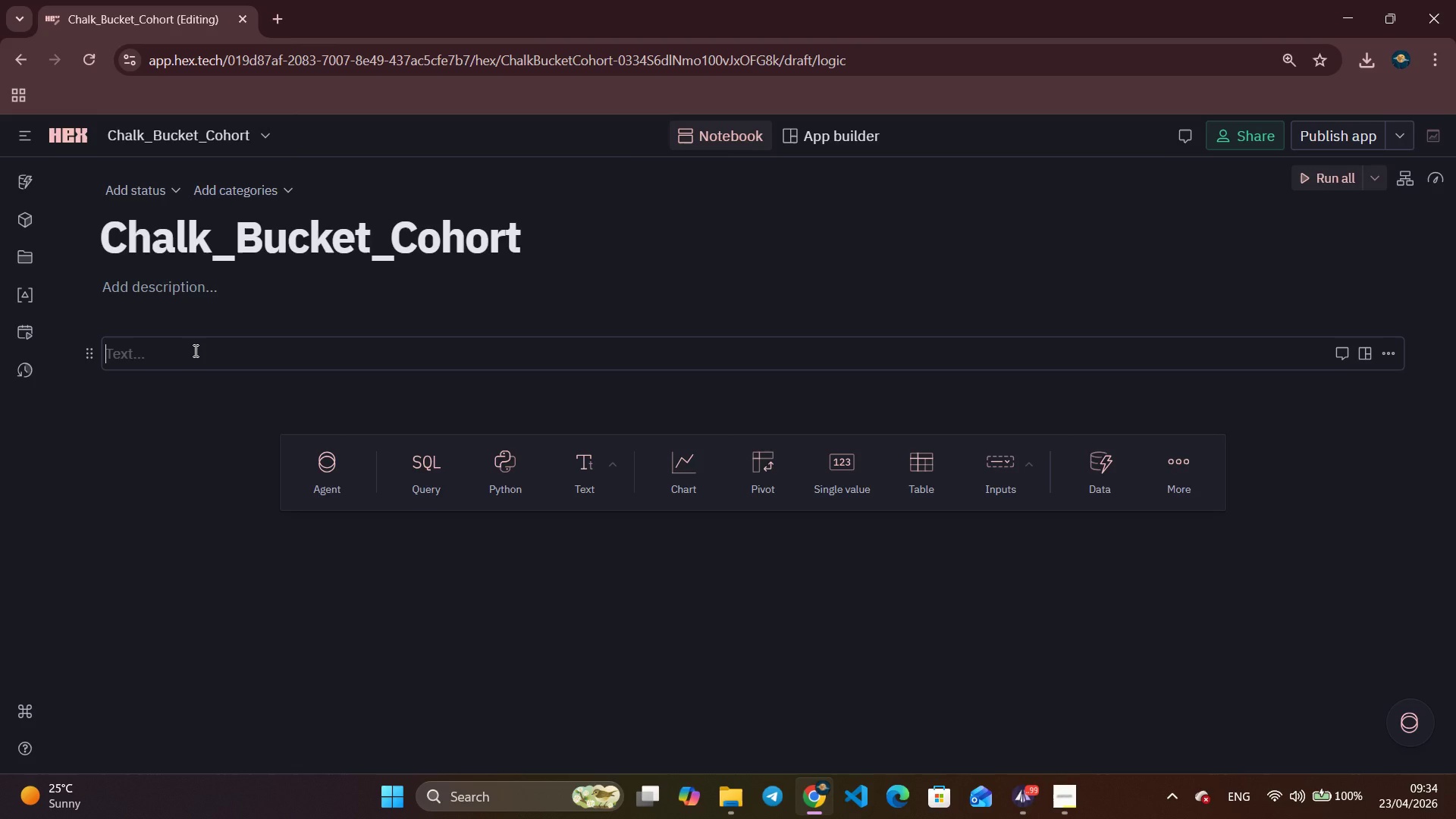 
key(Shift+3)
 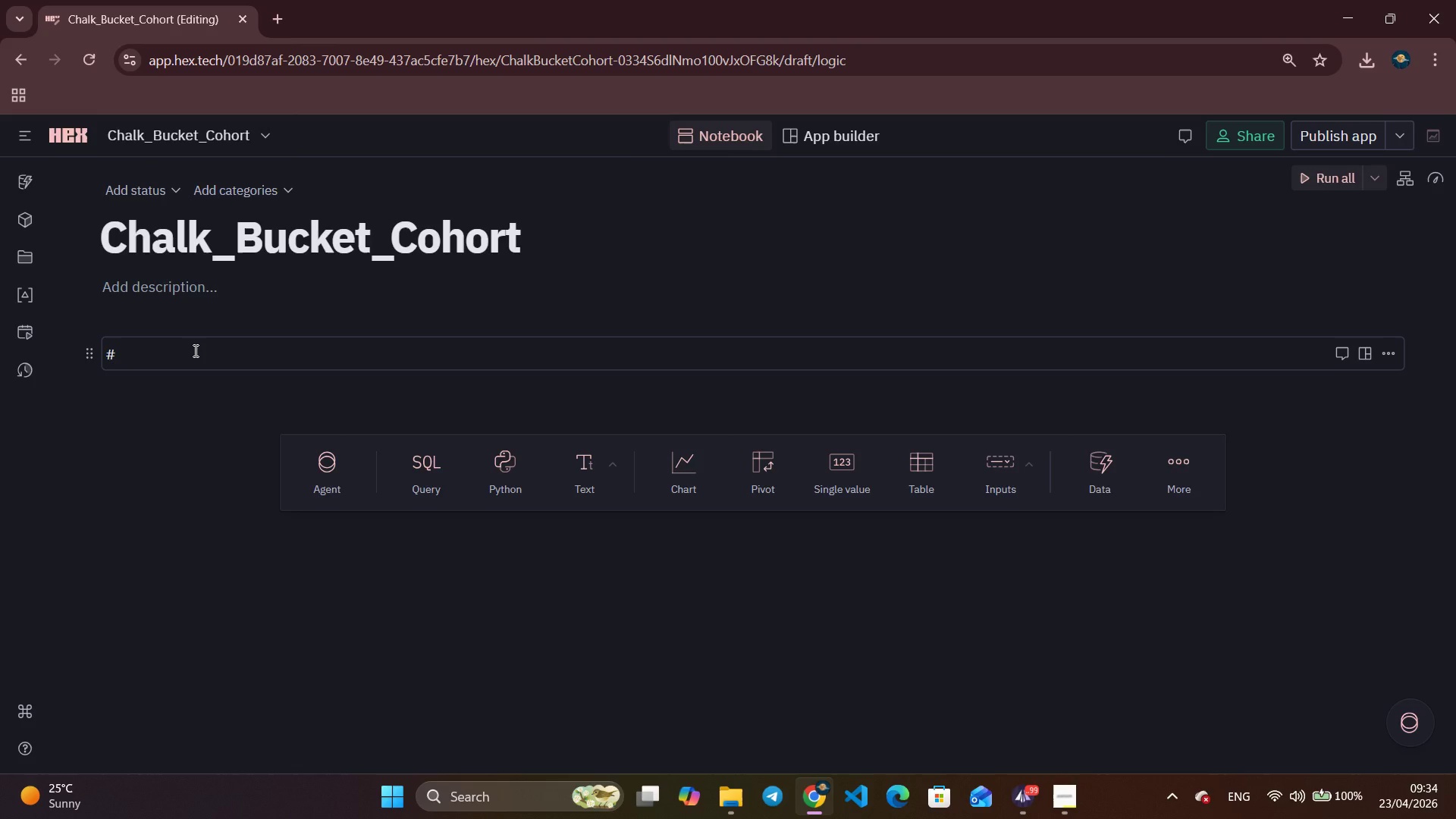 
key(Space)
 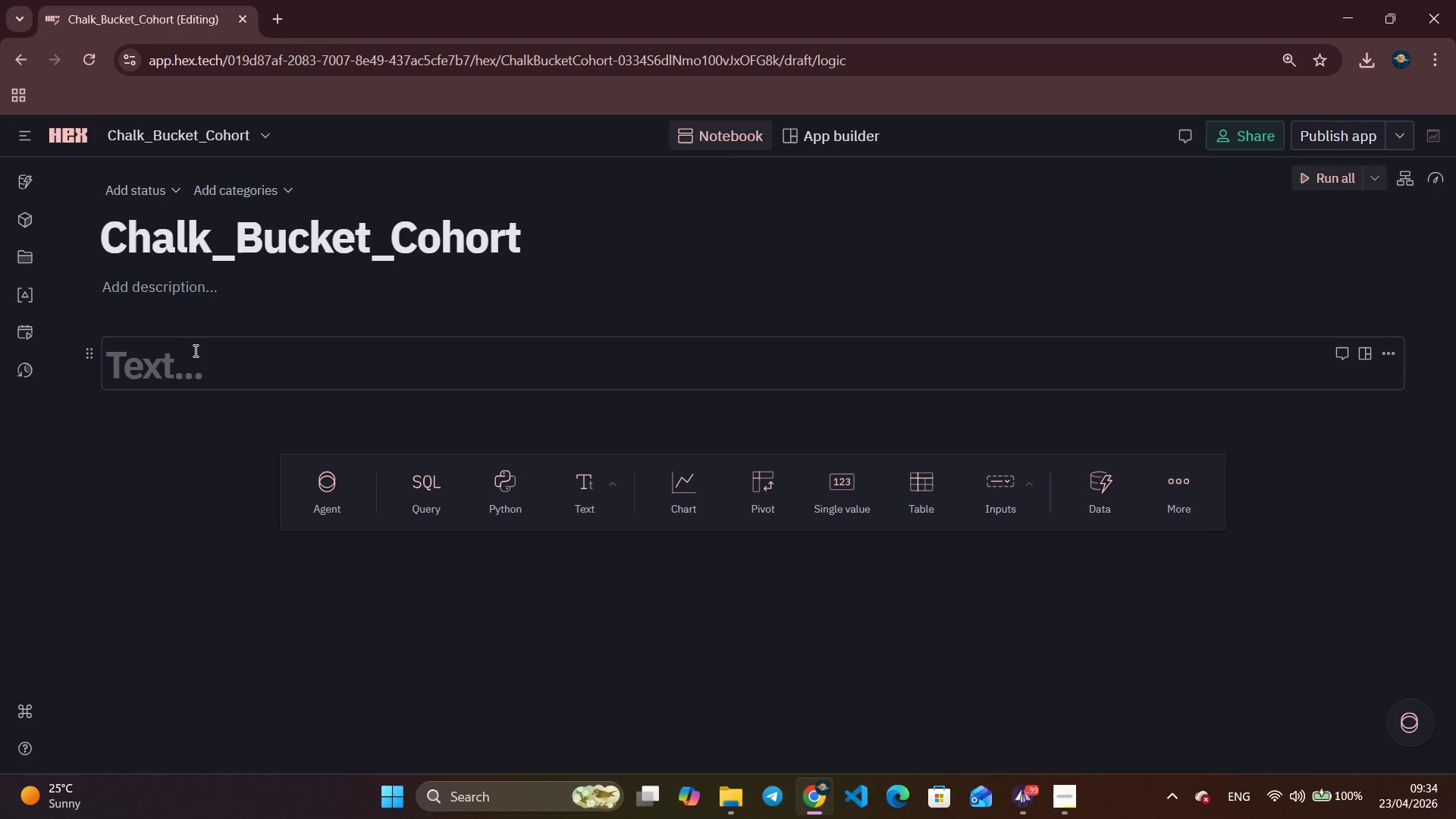 
wait(22.55)
 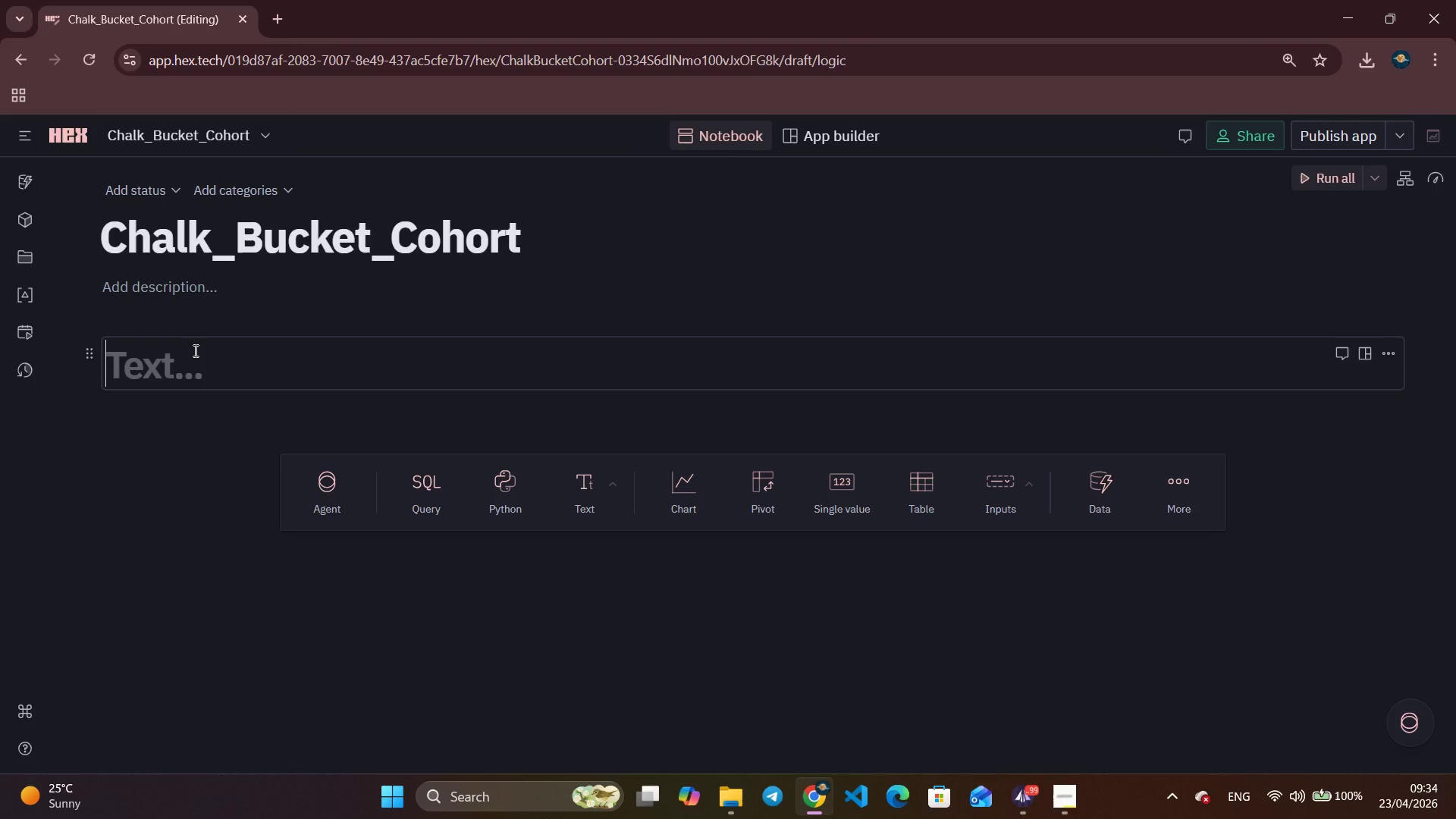 
type(Member Retention Cohort Dashboard - The Chalk Bucket Climbing)
 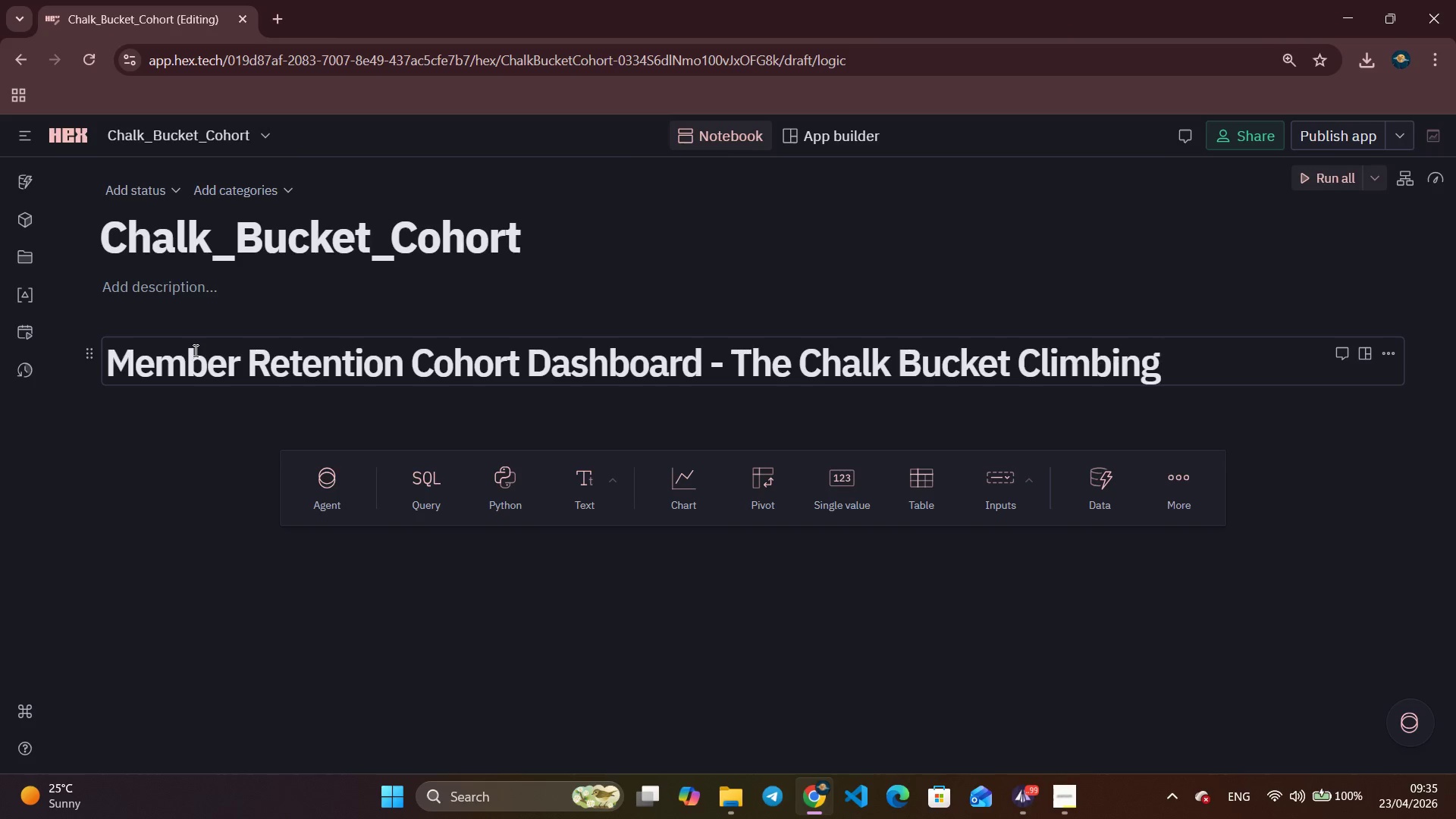 
wait(37.77)
 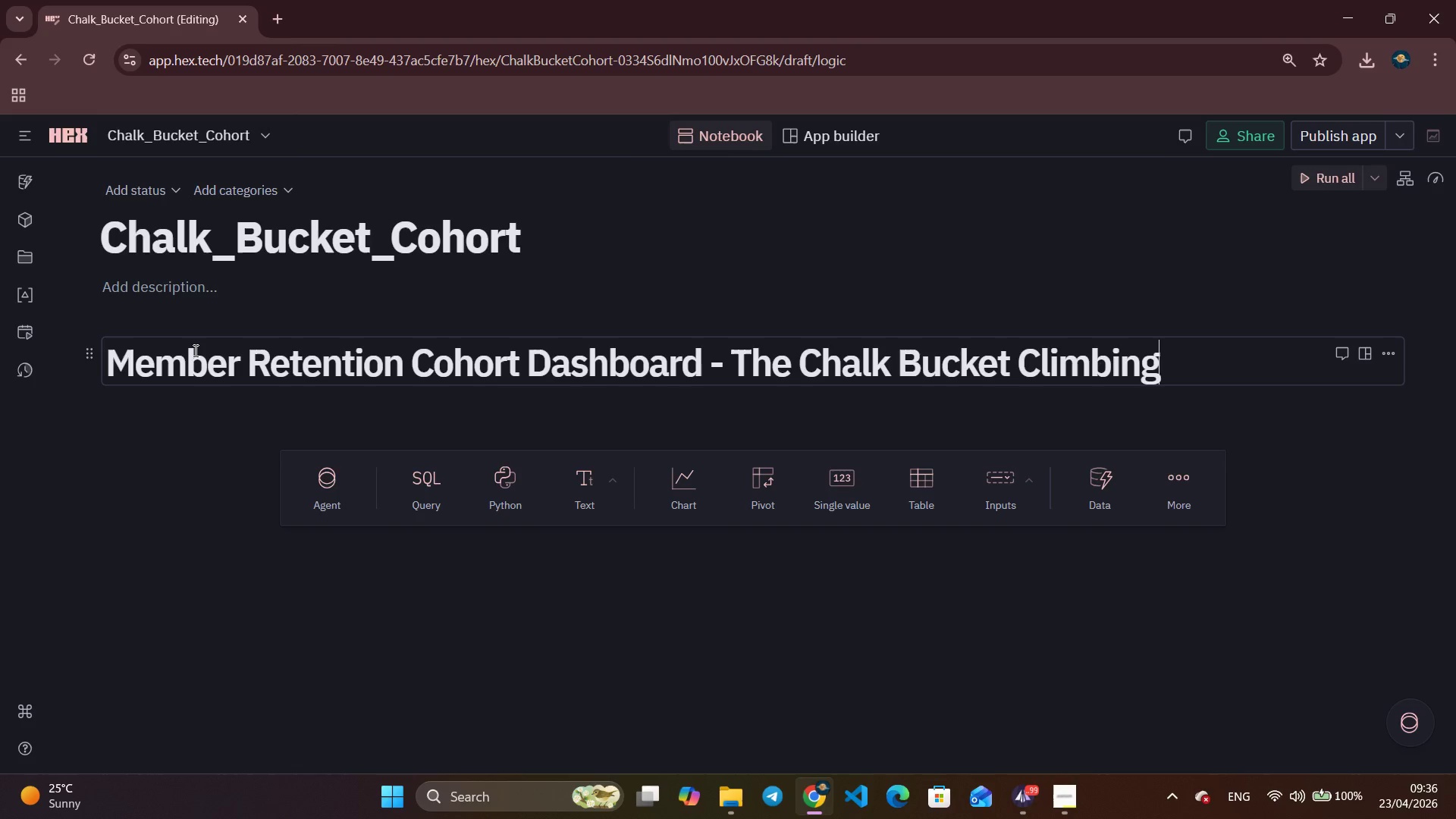 
type( Gym)
 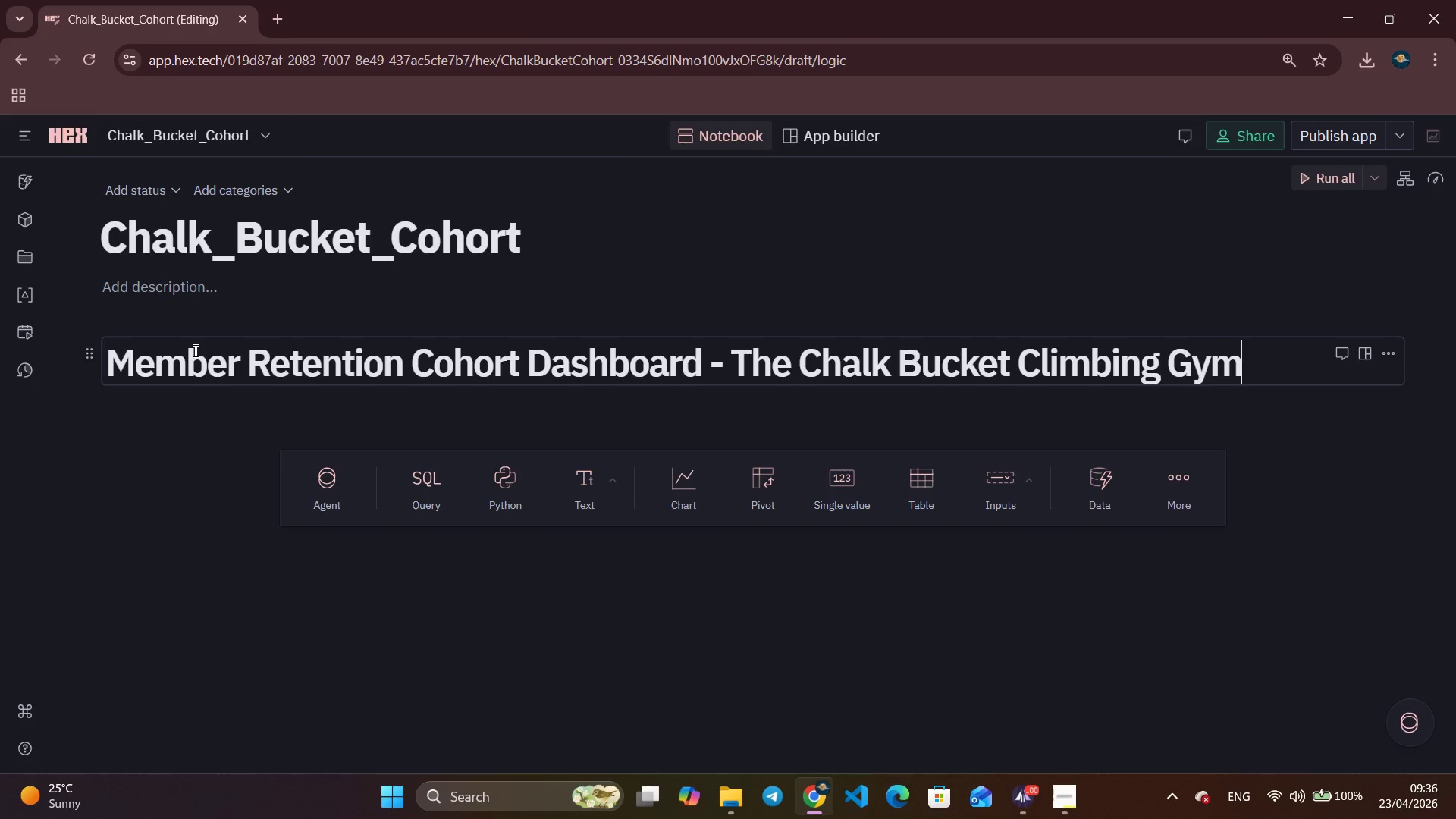 
key(Enter)
 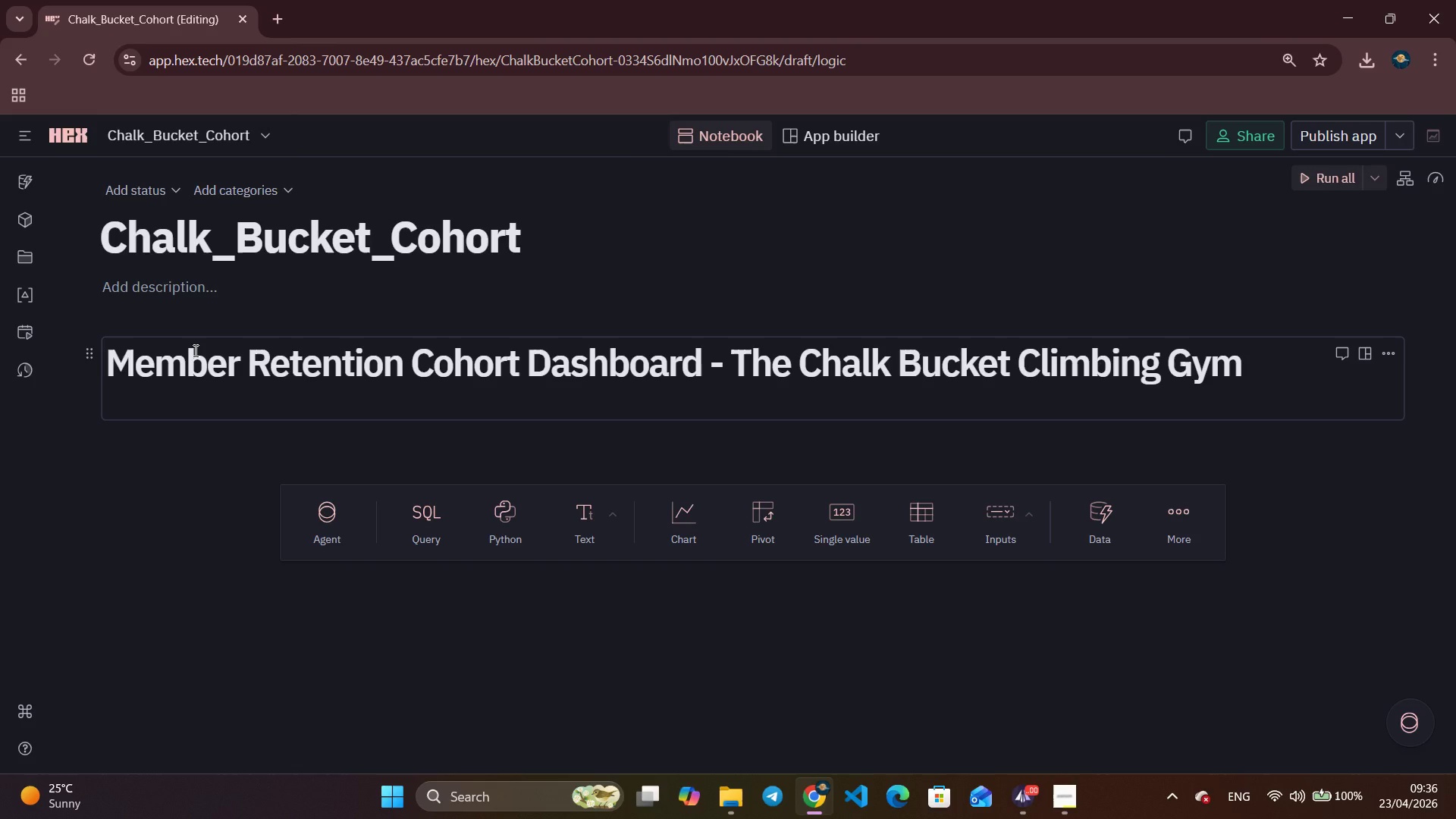 
type(**Eas)
key(Backspace)
key(Backspace)
key(Backspace)
type(Seasonal Join cohort Analysis: New Year Promotion vs Summer Off-s)
key(Backspace)
type(Seasdo)
key(Backspace)
key(Backspace)
type(on Retentionj**)
key(Backspace)
 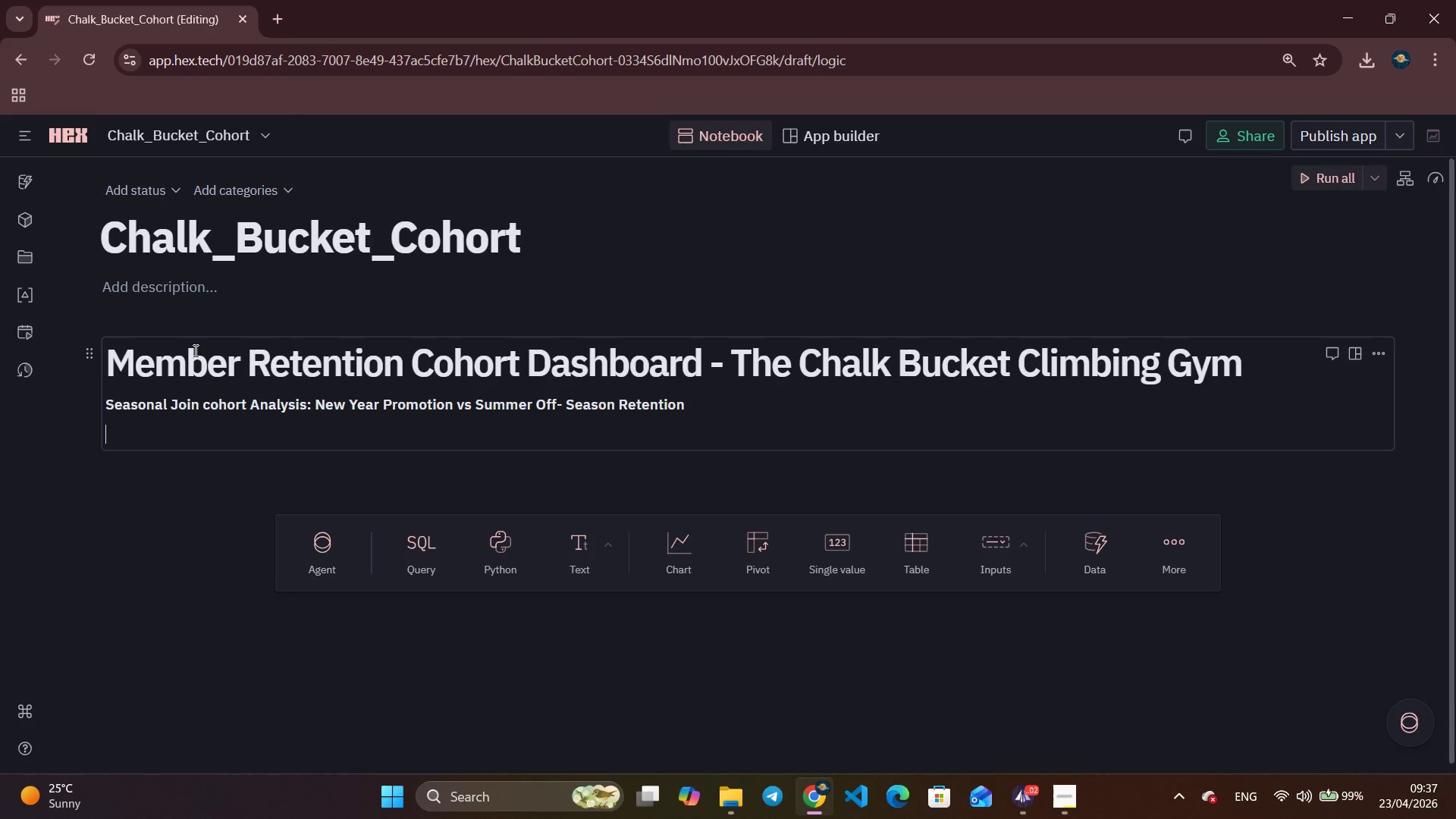 
 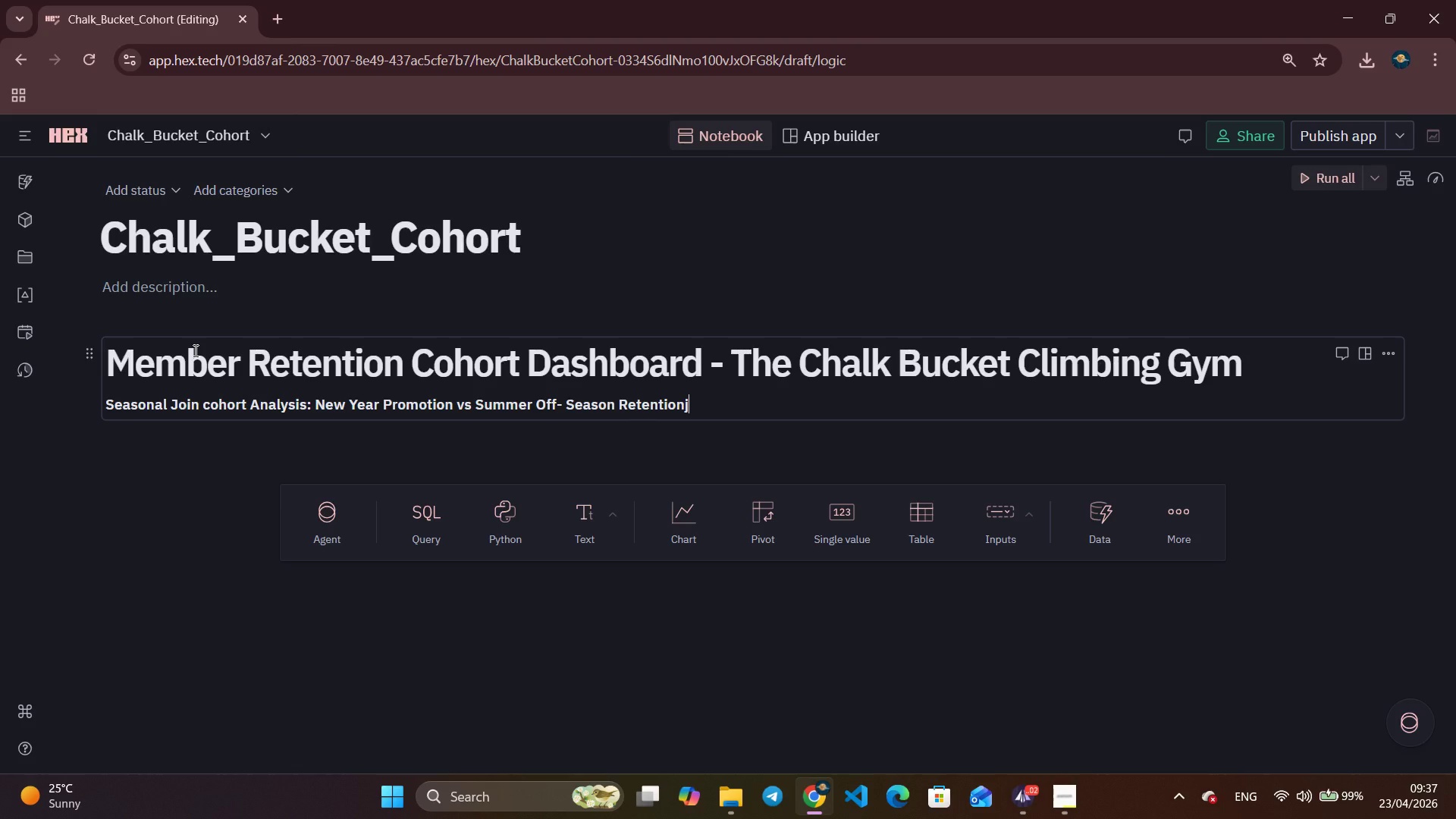 
key(Enter)
 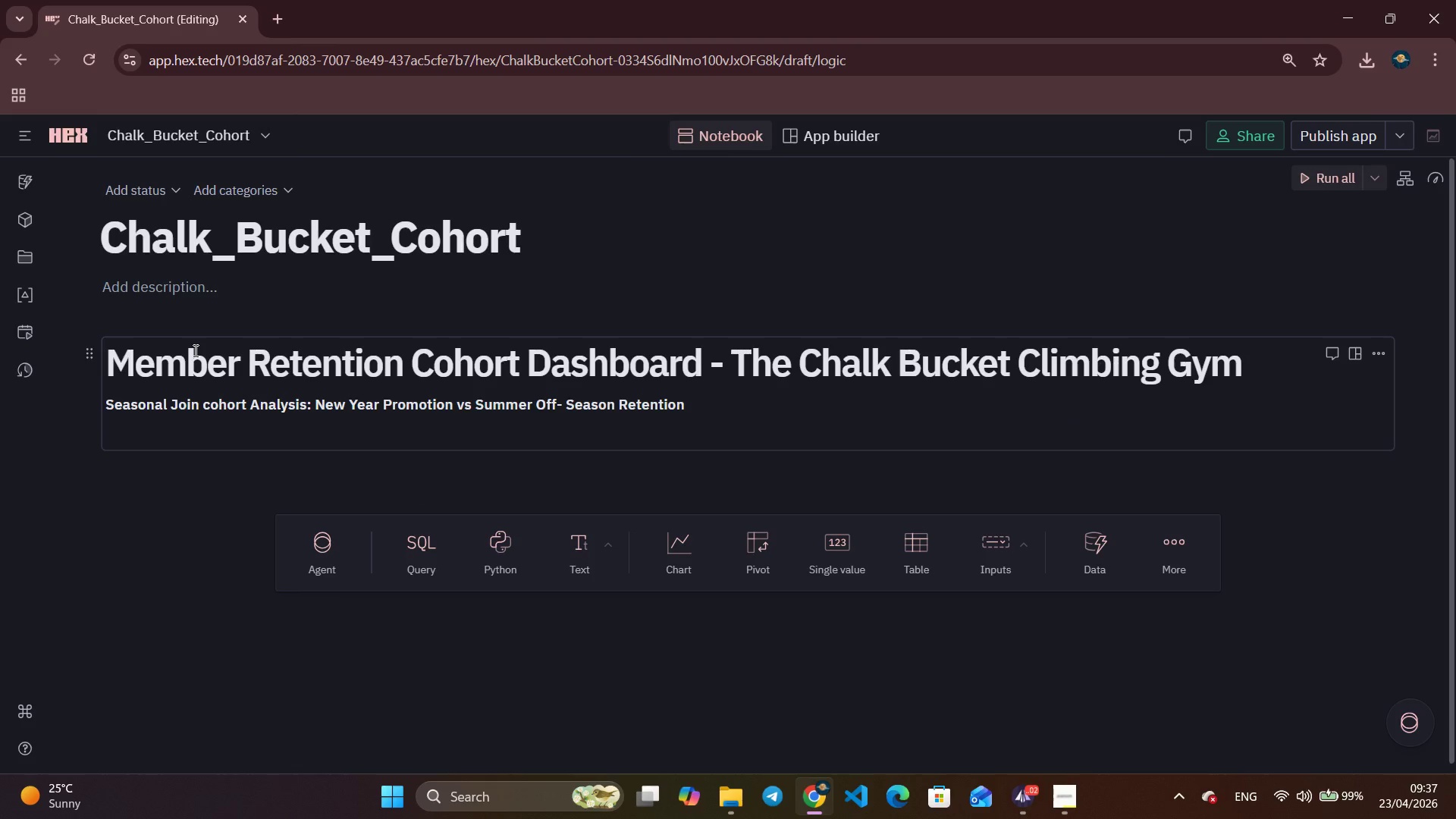 
type(bhjh)
key(Backspace)
key(Backspace)
 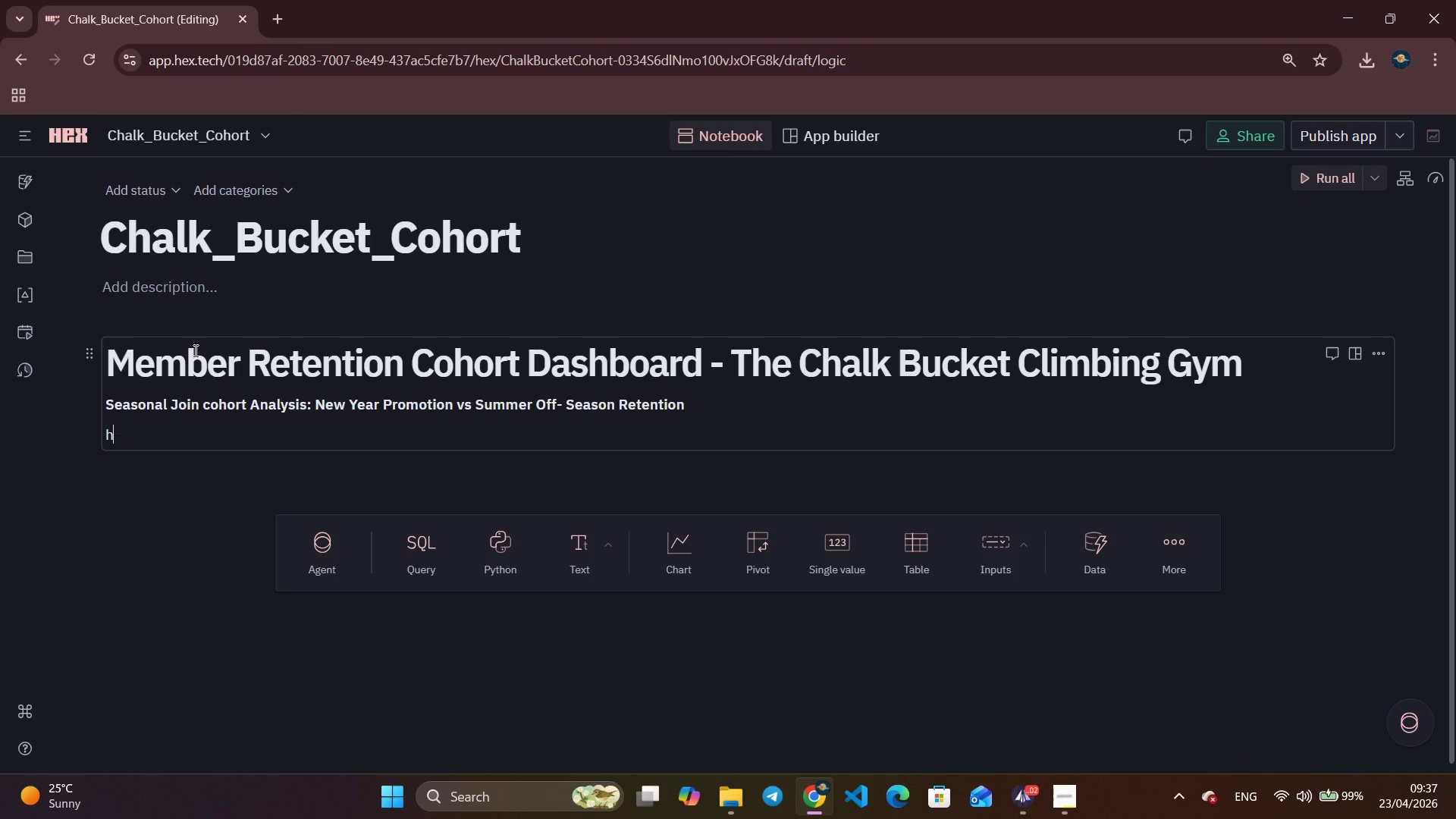 
hold_key(key=Backspace, duration=1.5)
 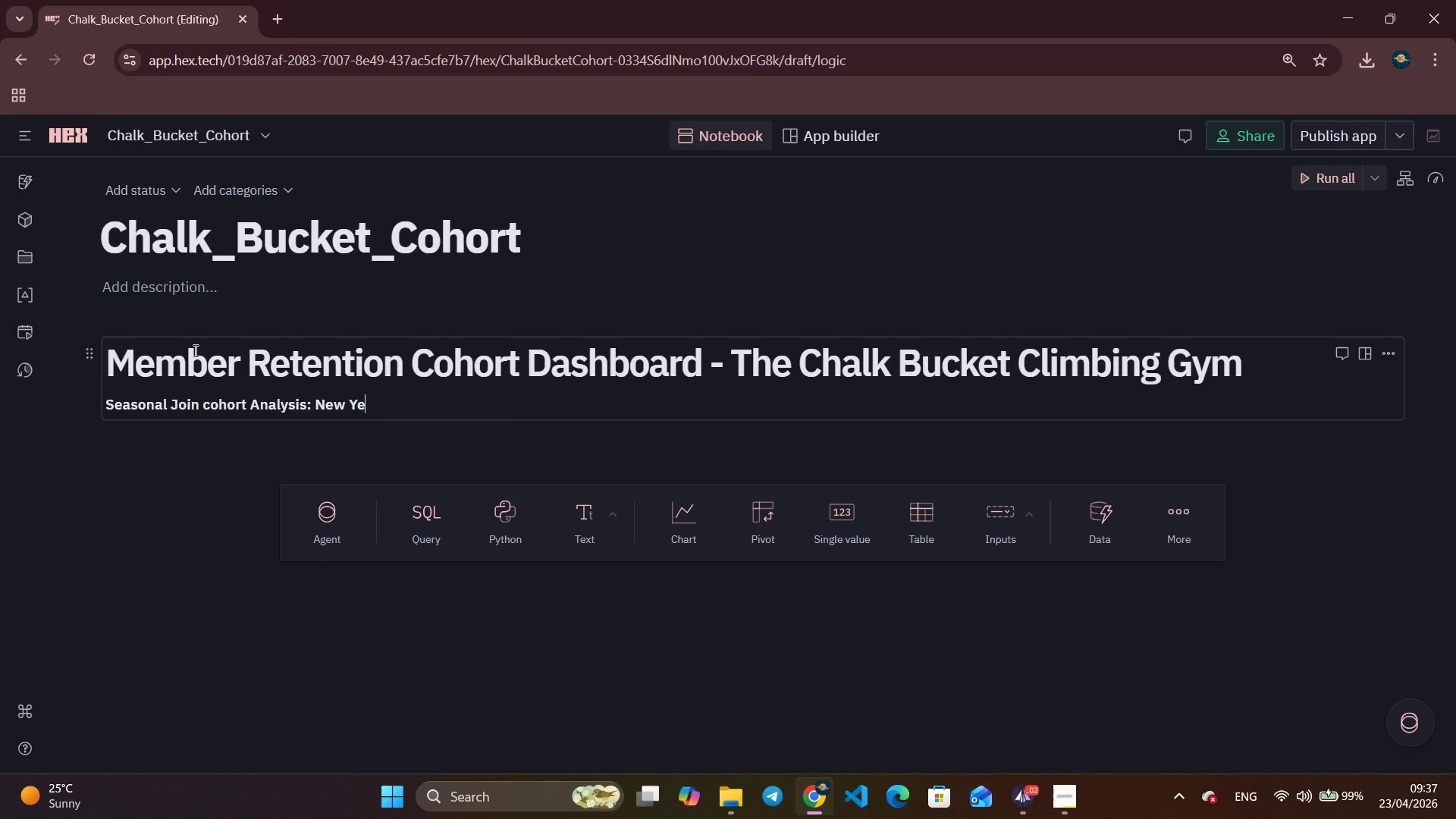 
hold_key(key=Backspace, duration=1.51)
 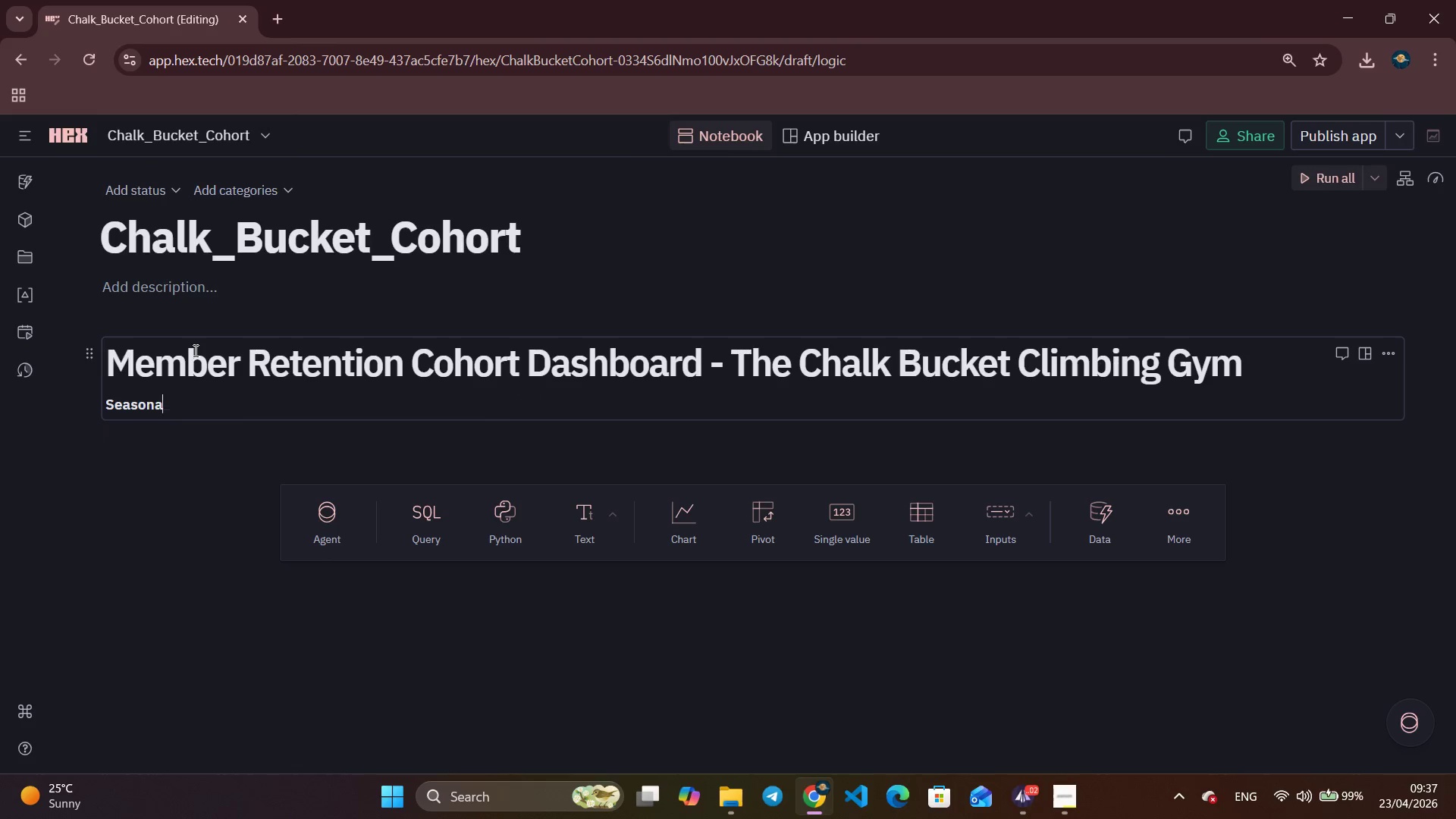 
key(Backspace)
 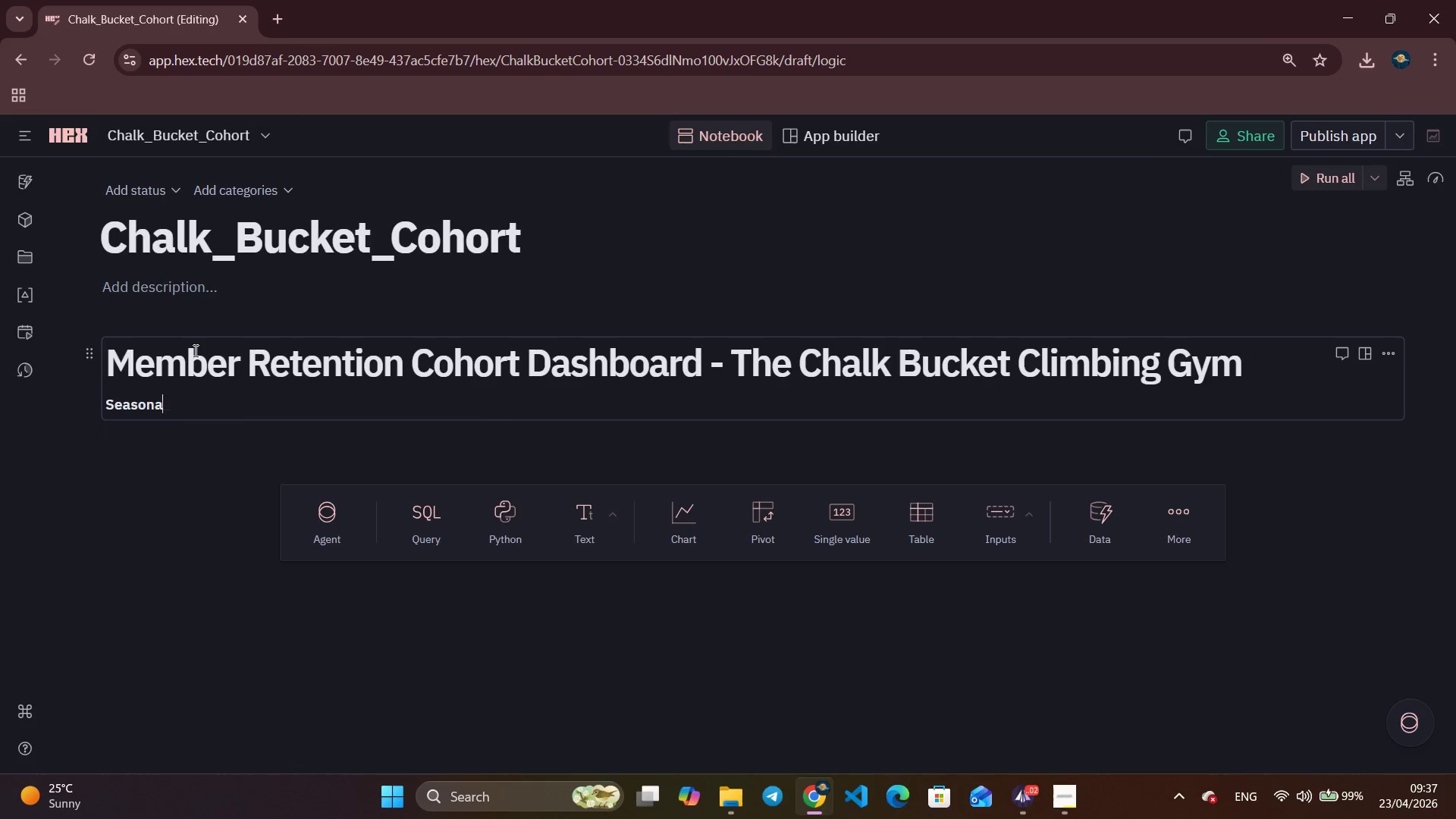 
key(Backspace)
 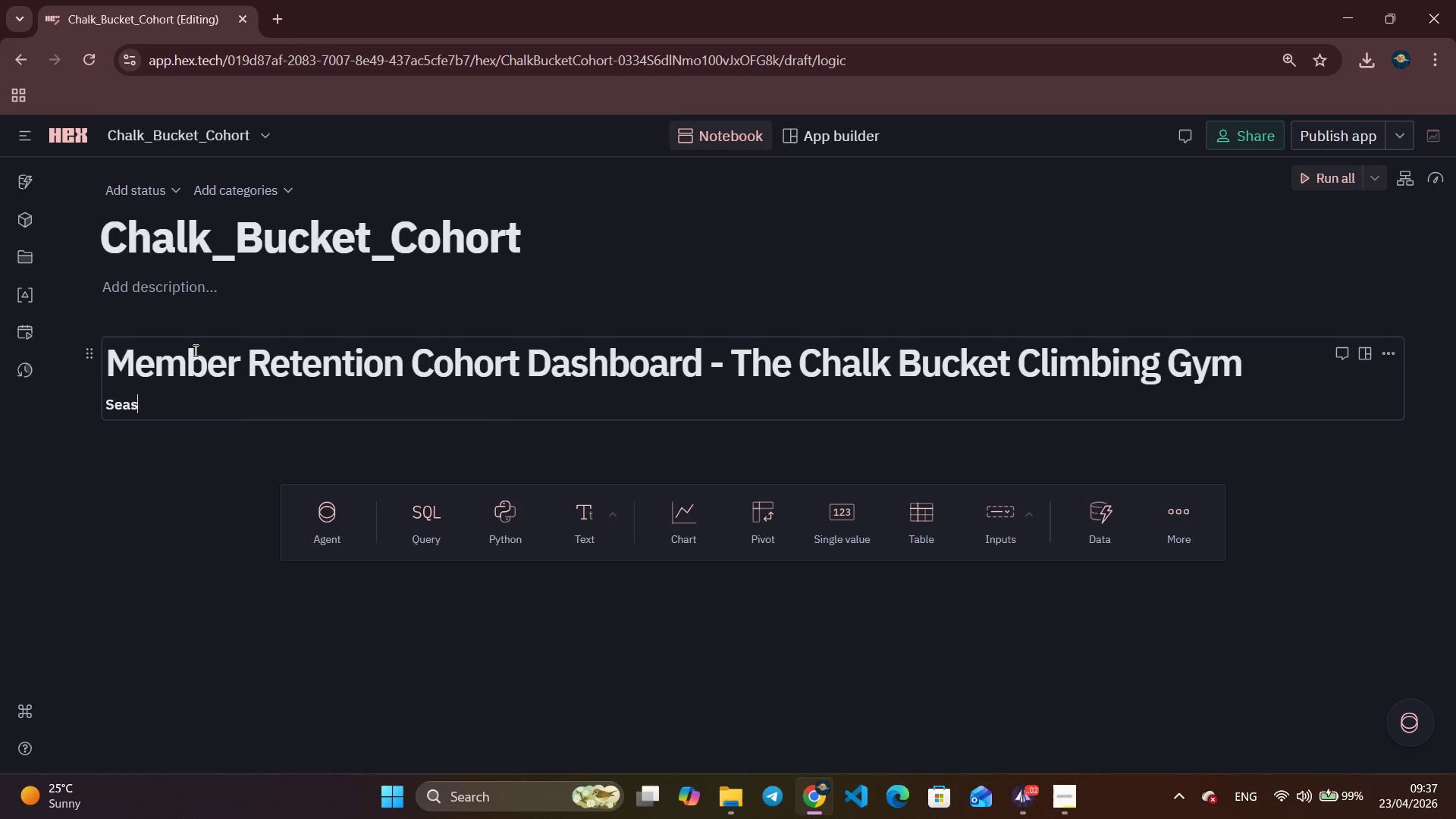 
key(Backspace)
 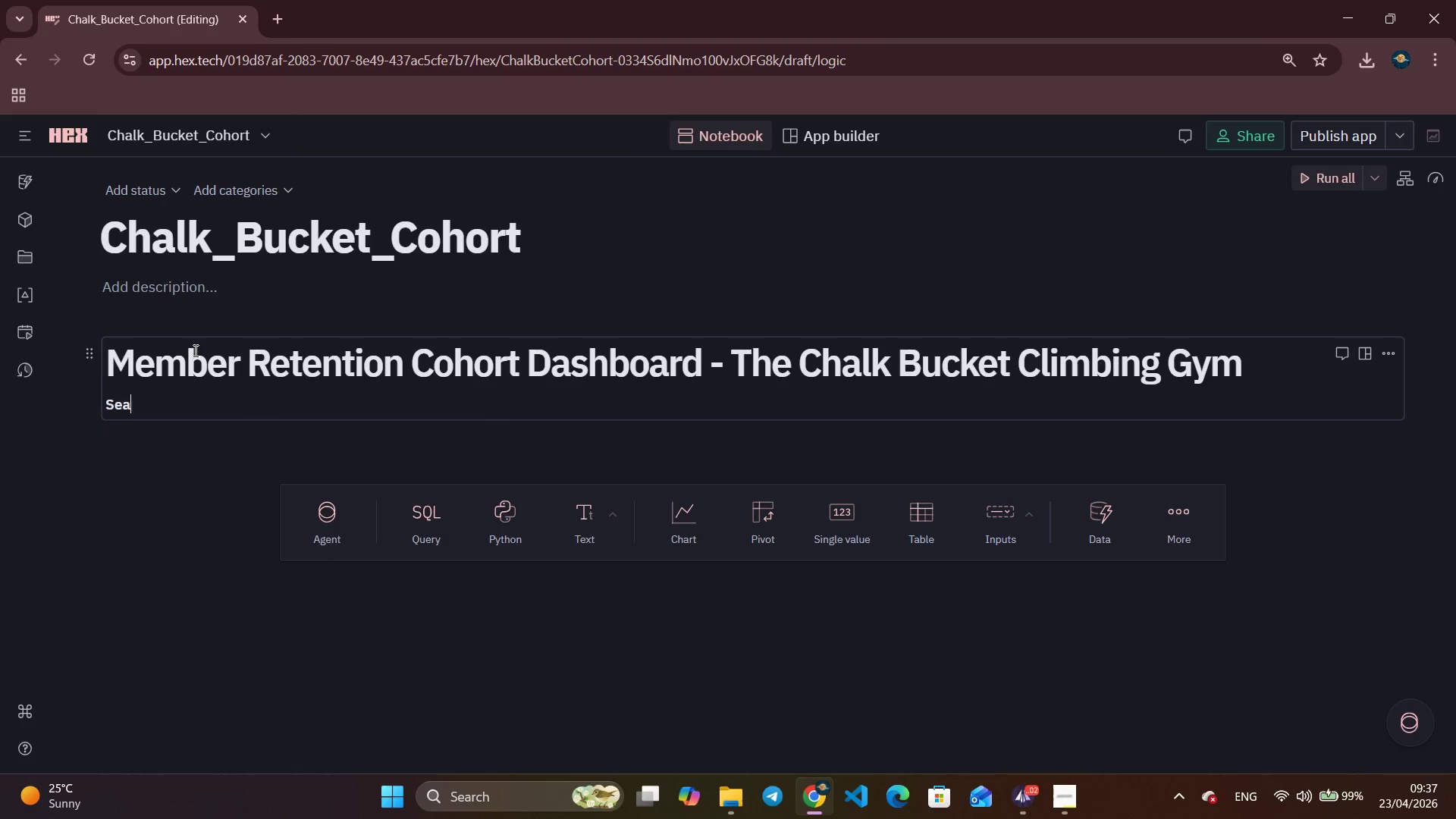 
key(Backspace)
 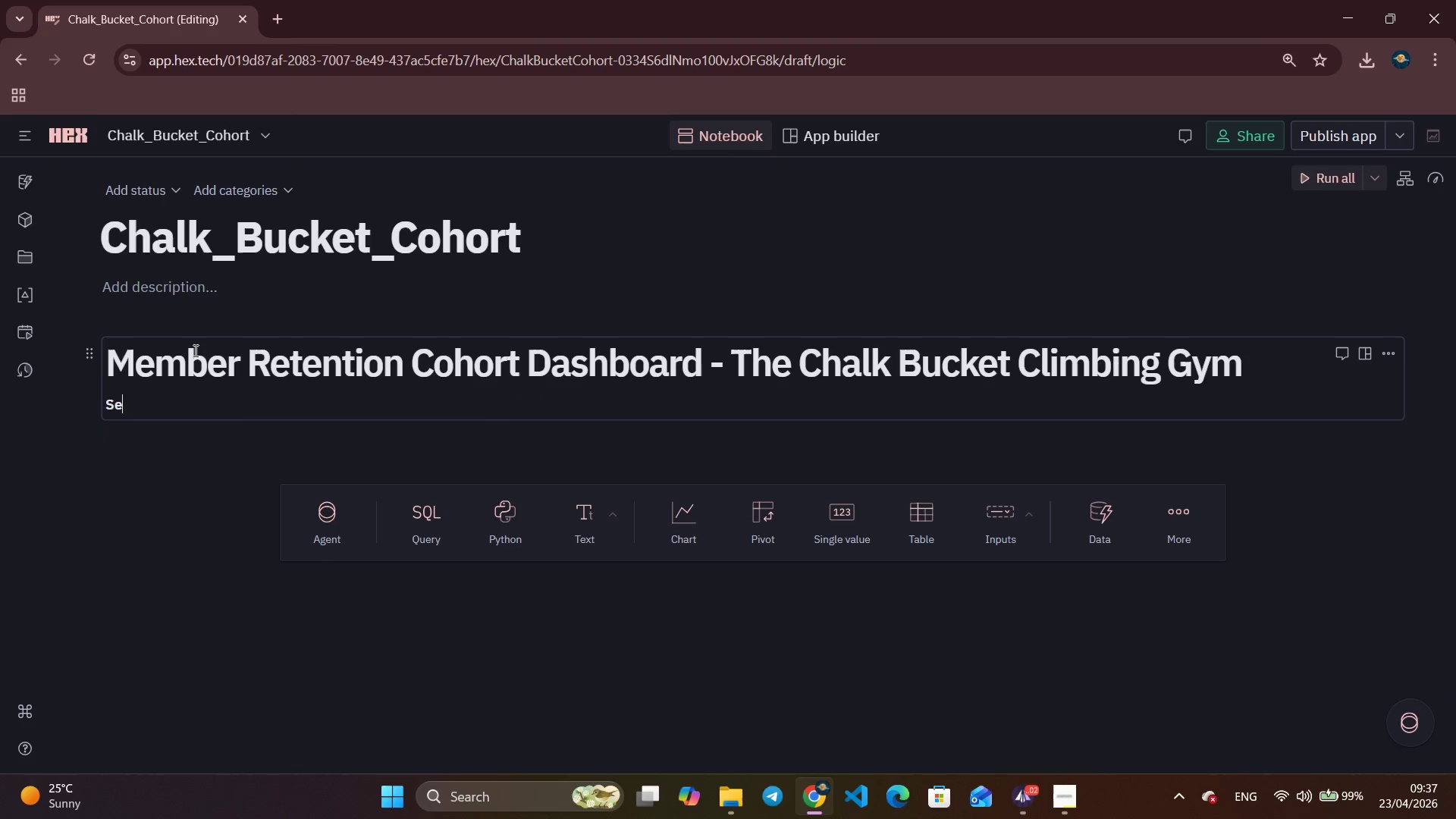 
key(Backspace)
 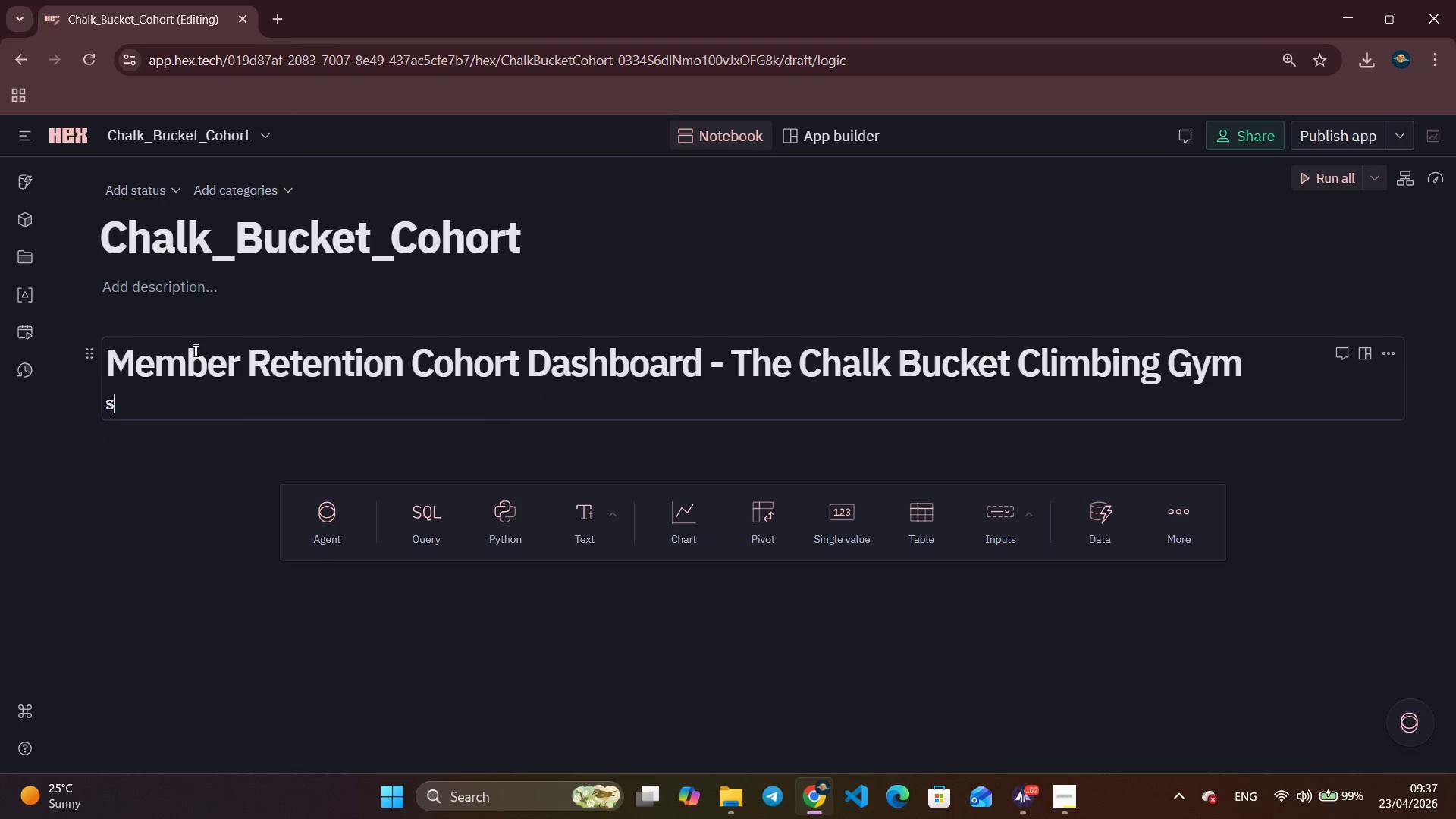 
key(Backspace)
 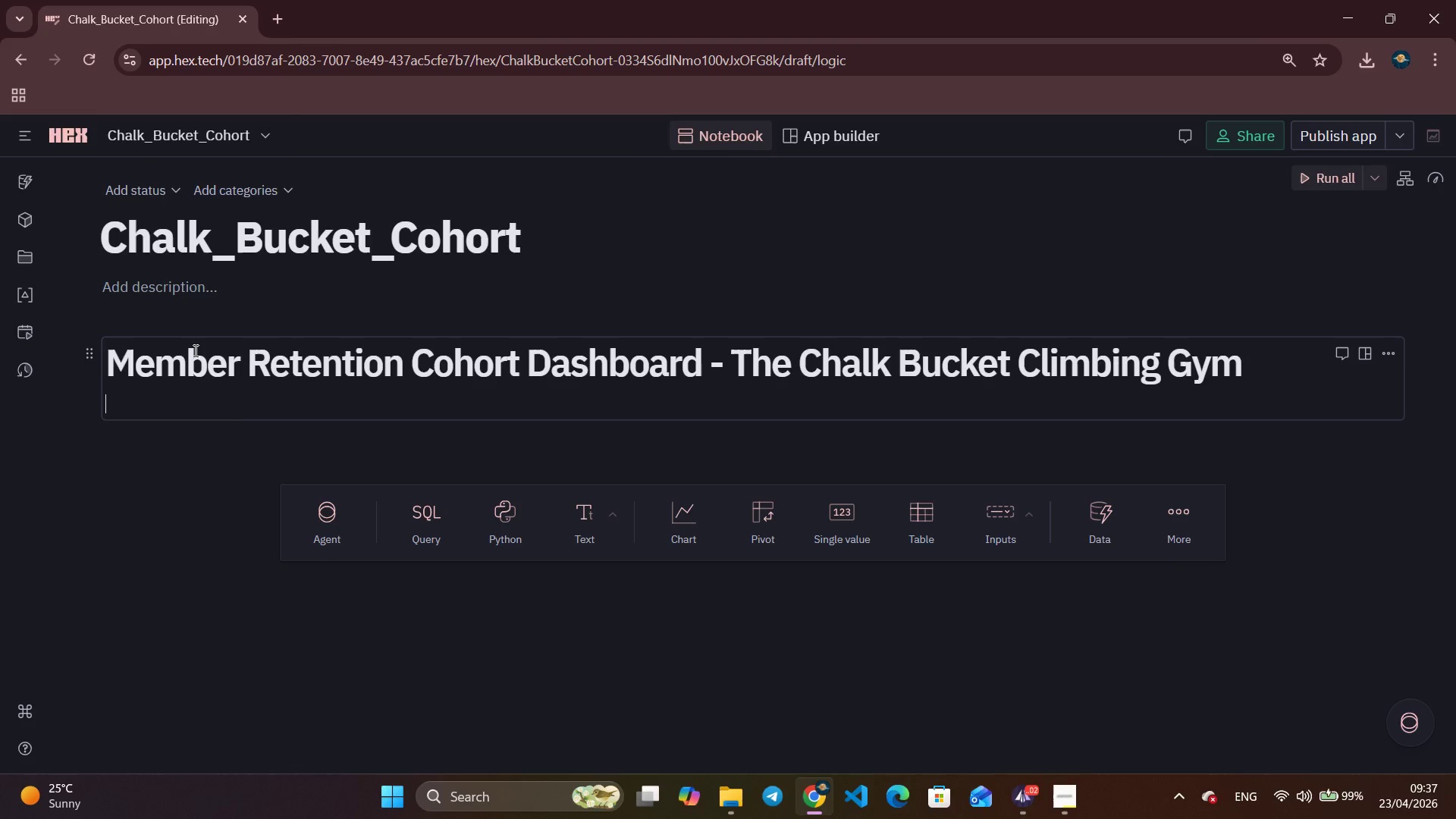 
wait(6.09)
 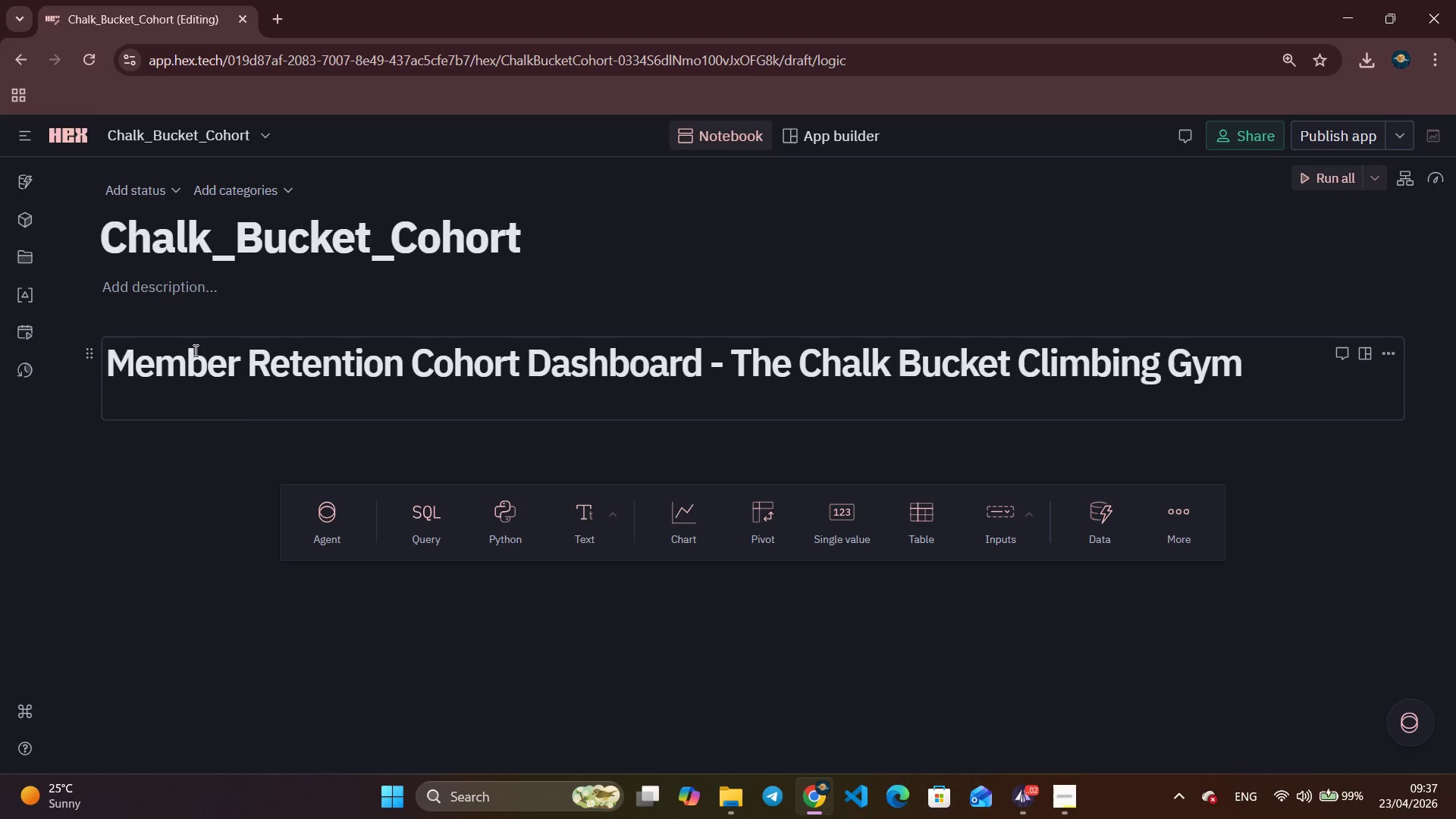 
key(NumpadMultiply)
 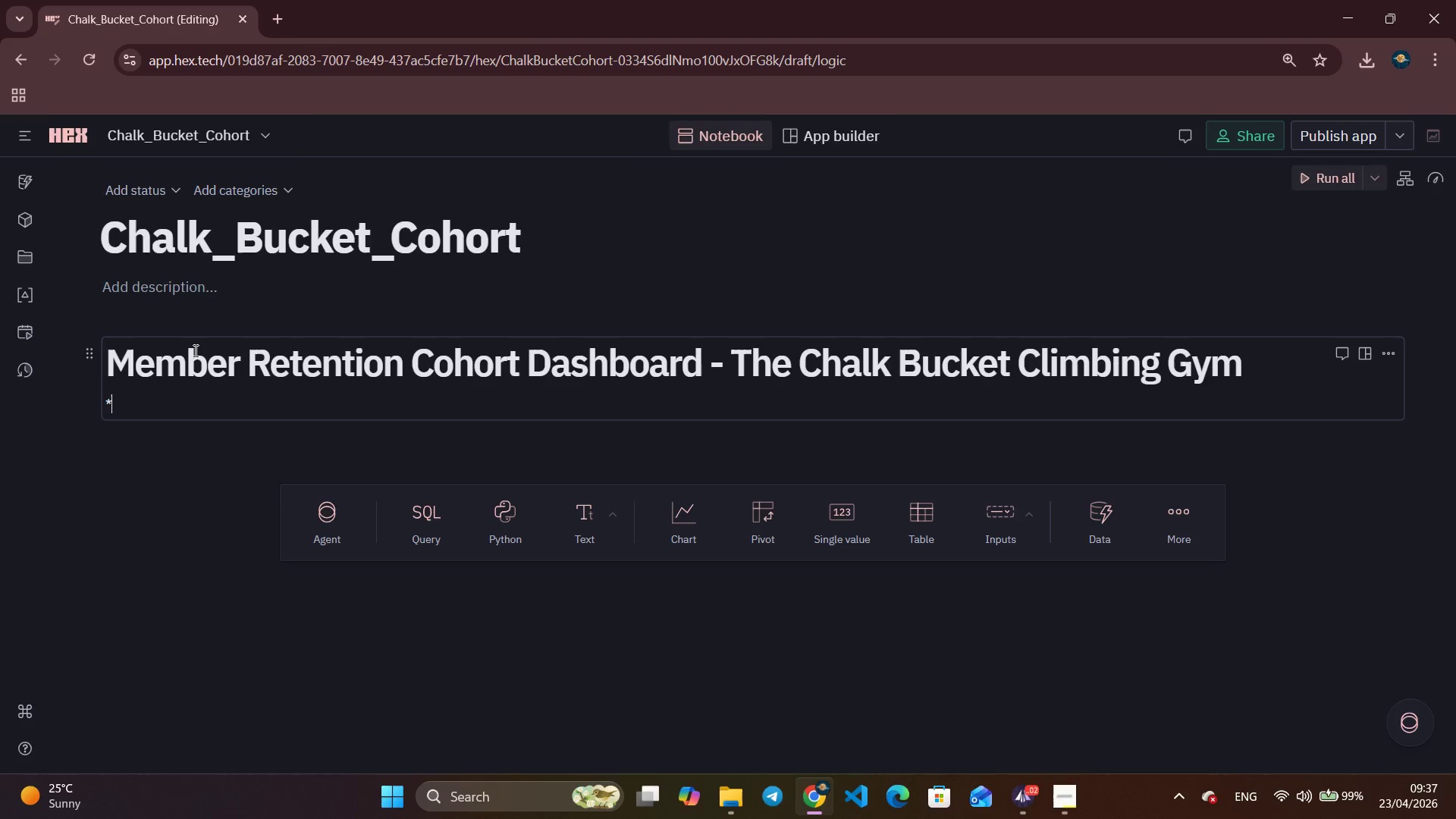 
key(NumpadMultiply)
 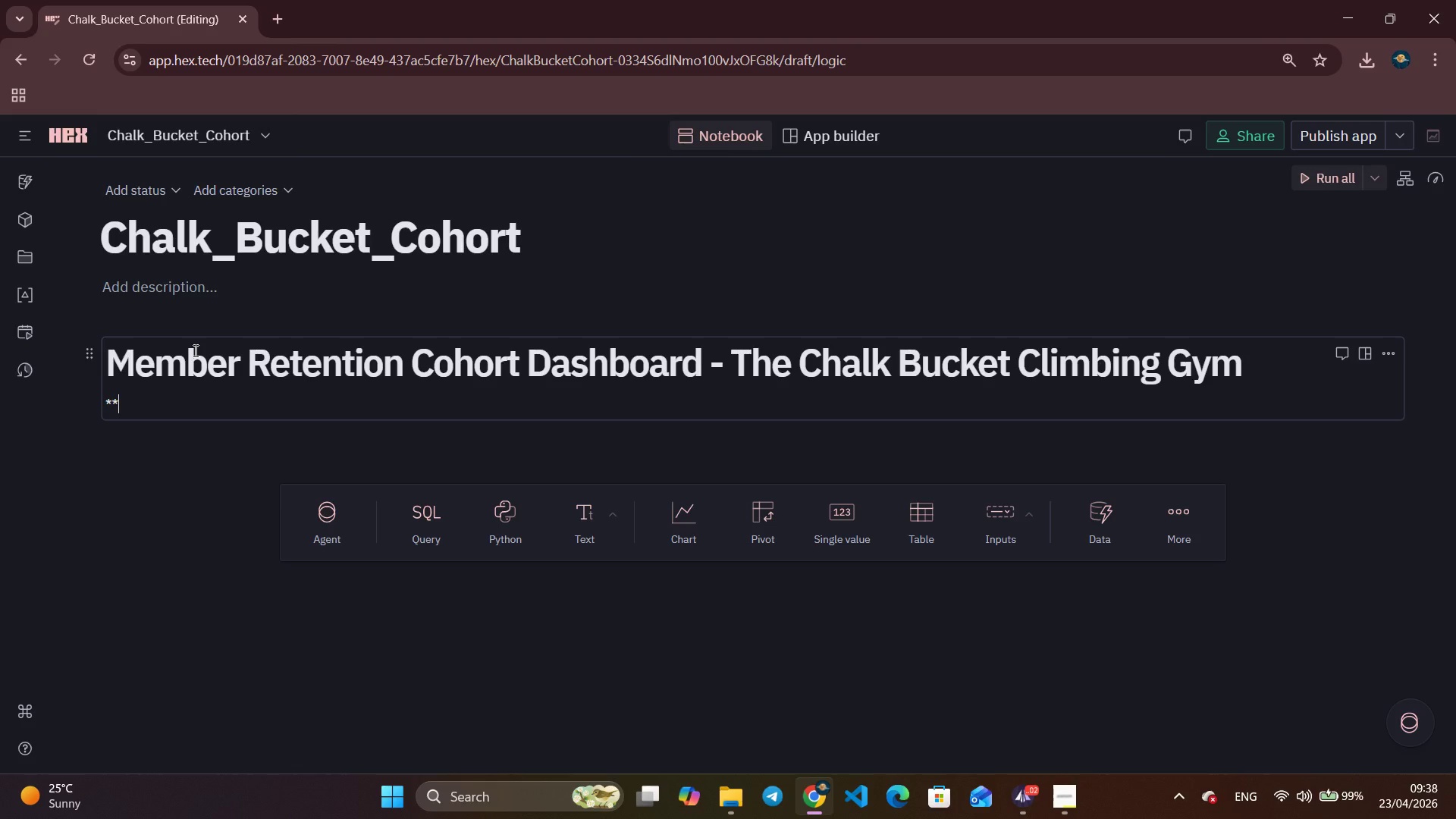 
wait(37.19)
 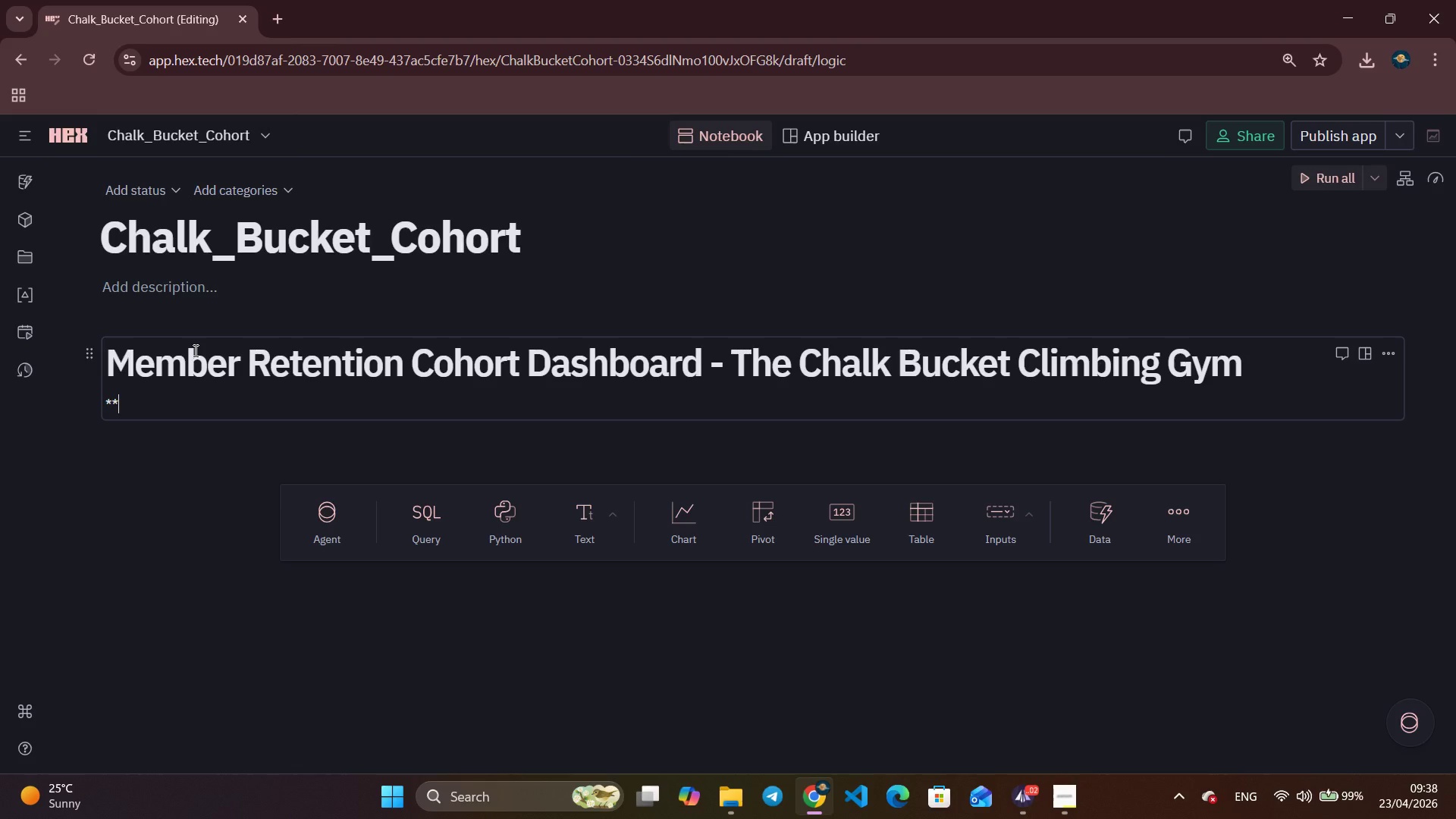 
key(V)
 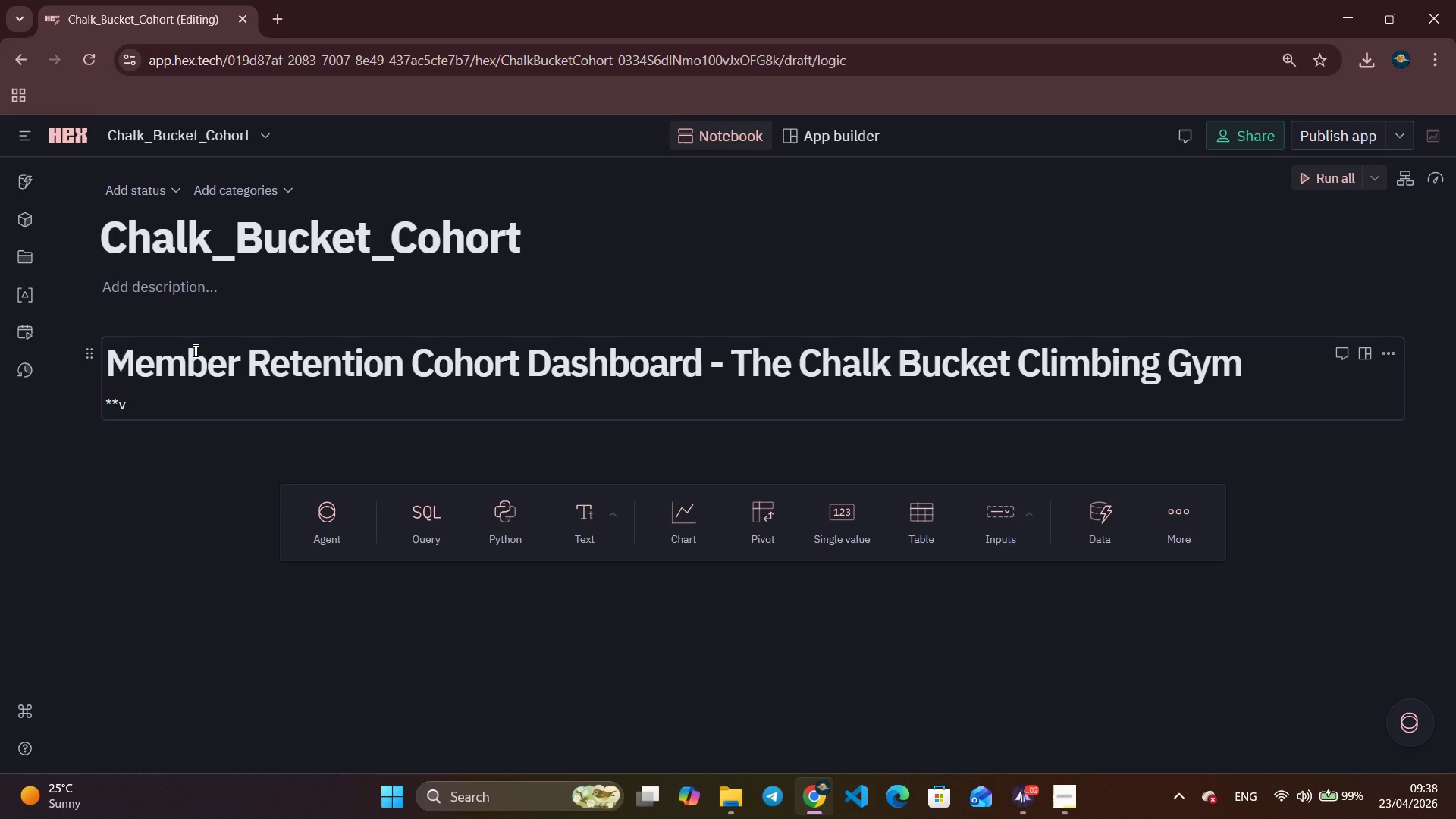 
key(Backspace)
 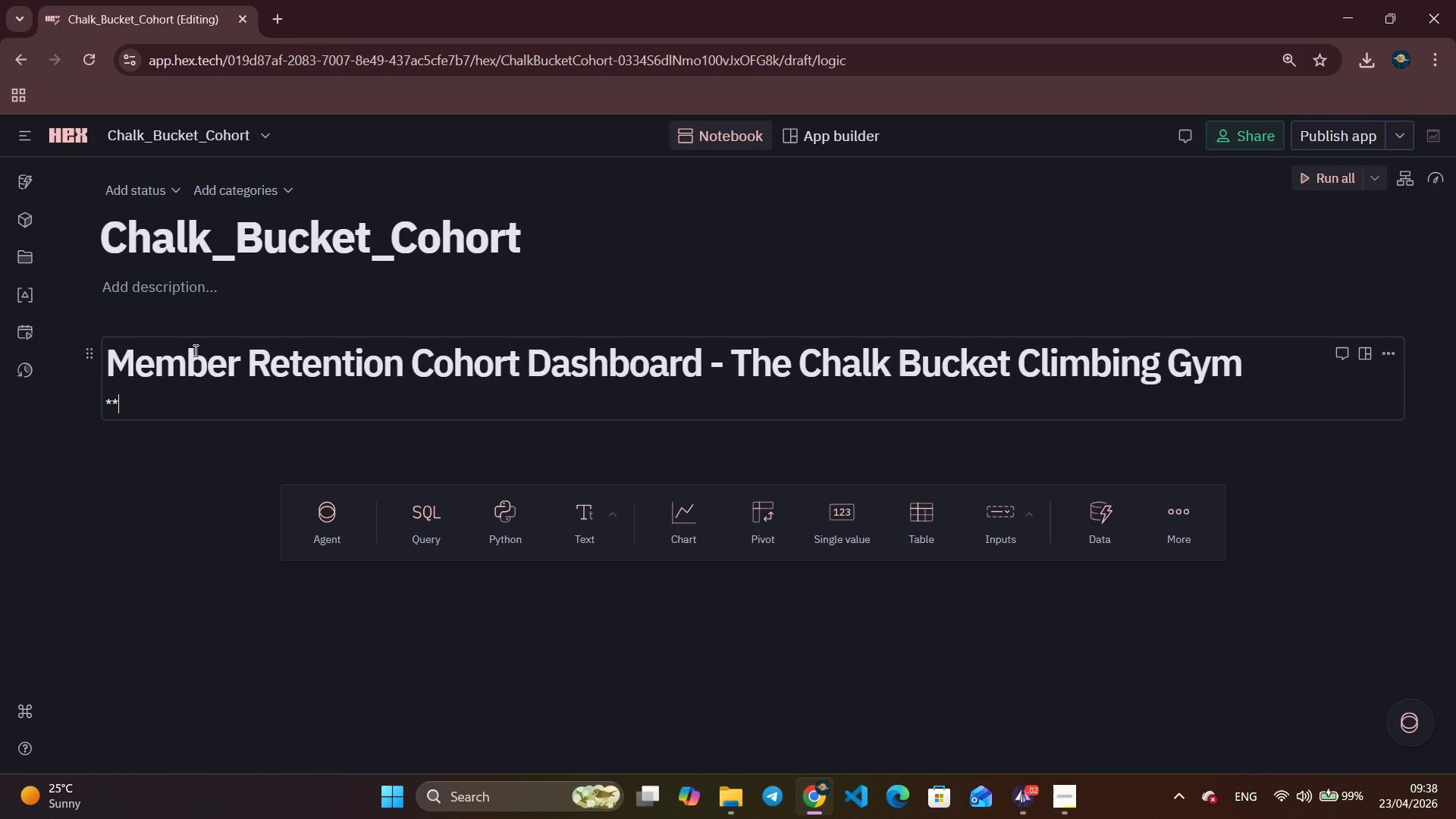 
wait(37.17)
 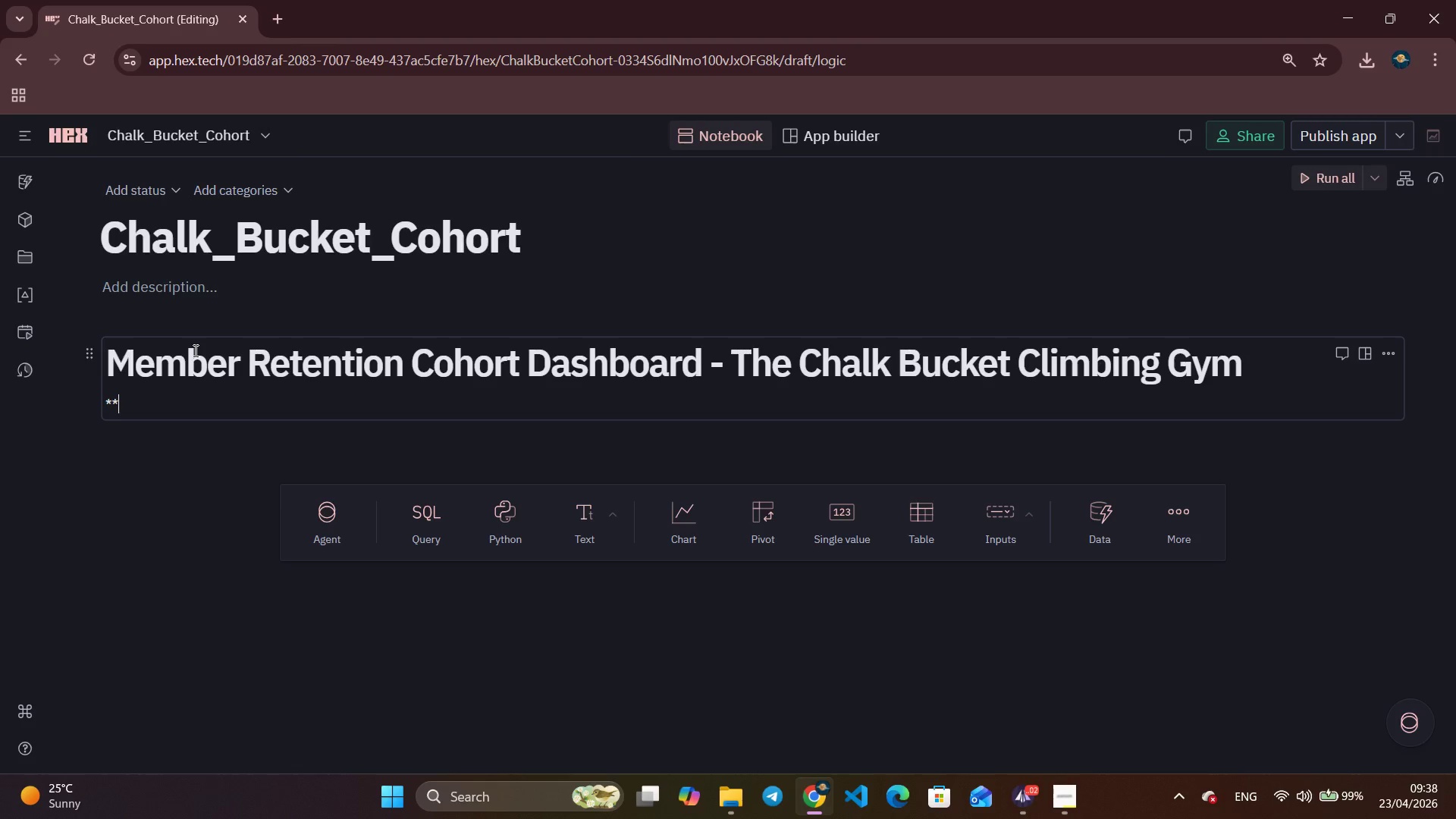 
type(Aea)
key(Backspace)
key(Backspace)
key(Backspace)
key(Backspace)
type(*Seasonal lHoi)
key(Backspace)
key(Backspace)
key(Backspace)
key(Backspace)
type(JOin)
 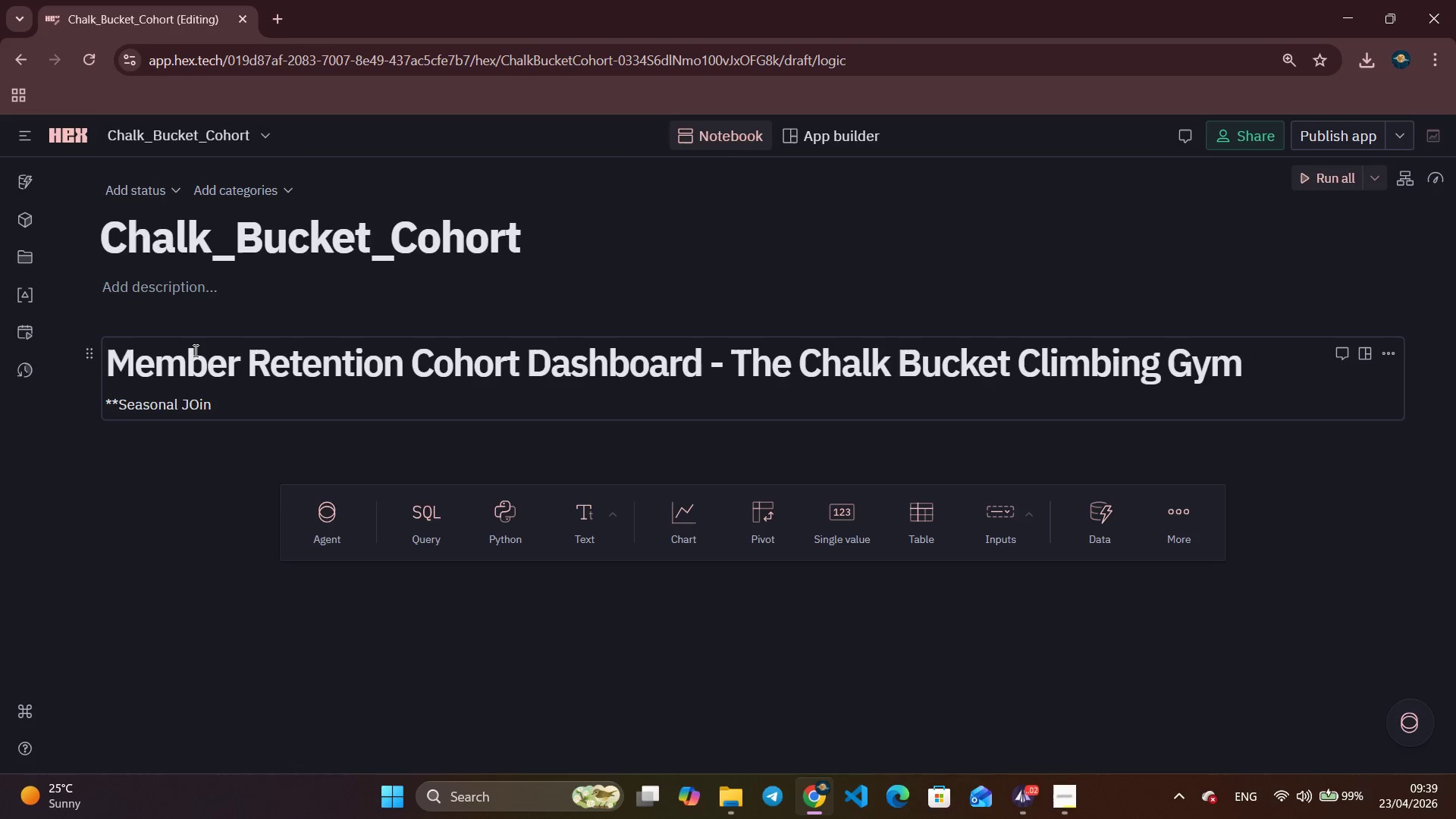 
key(Backspace)
key(Backspace)
key(Backspace)
type(oin Cohort Analysis: Newa )
key(Backspace)
key(Backspace)
type( Year Promotioin vs Su)
key(Backspace)
key(Backspace)
key(Backspace)
key(Backspace)
key(Backspace)
key(Backspace)
key(Backspace)
key(Backspace)
type(n vs Summer Off-Season Retention**)
 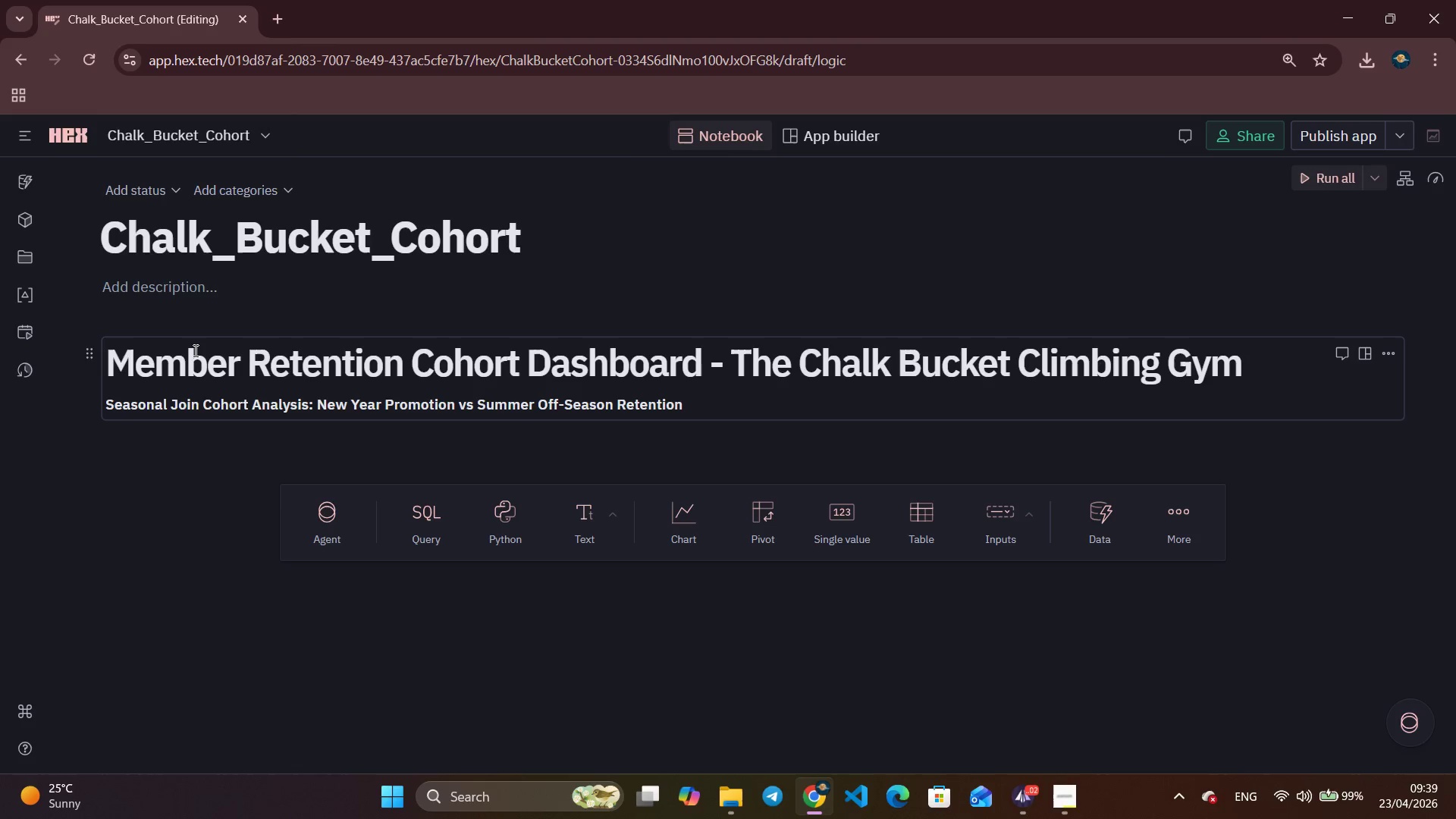 
key(Enter)
 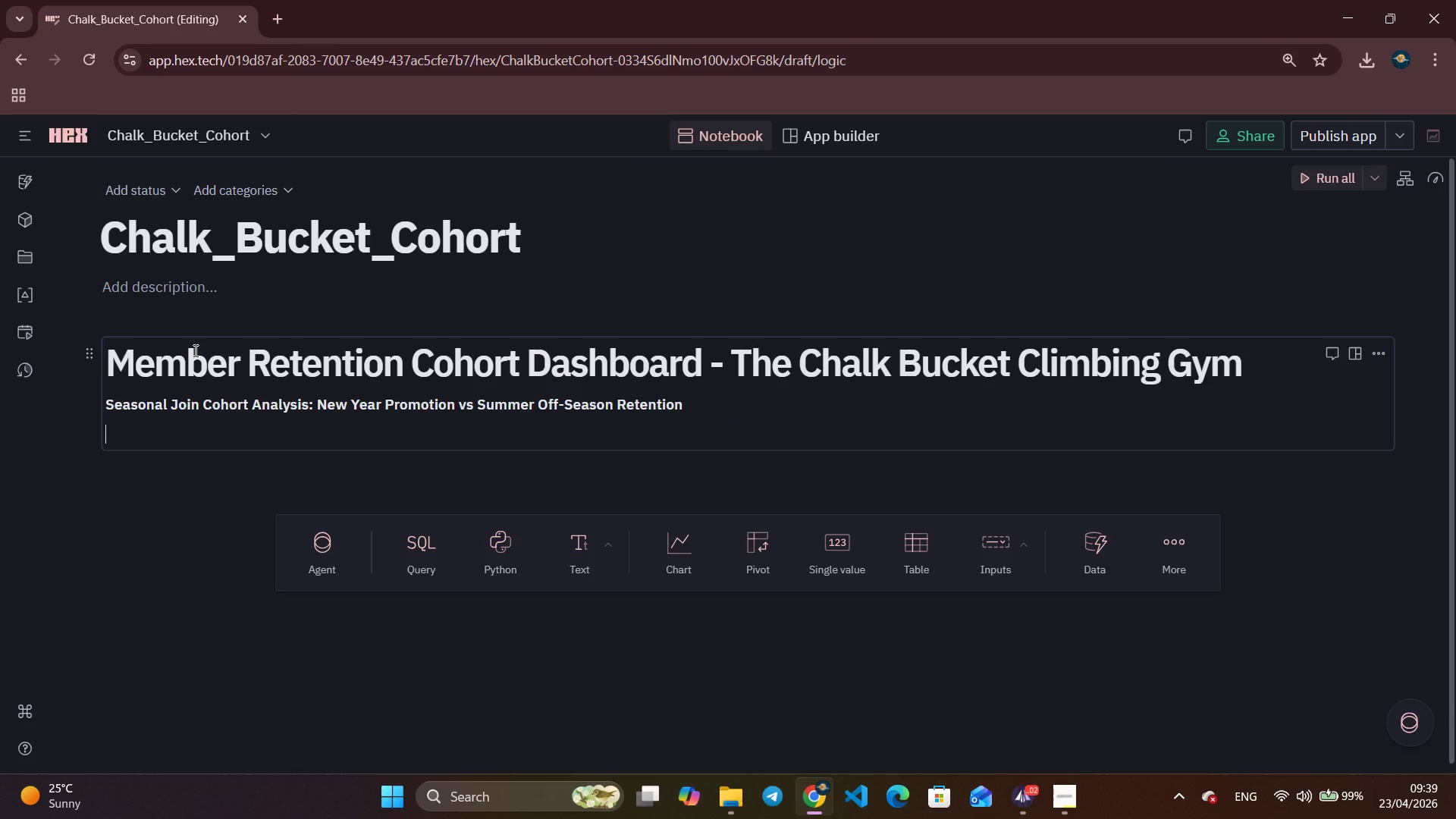 
type(This dashboard answaers a specific b)
key(Backspace)
key(Backspace)
key(Backspace)
key(Backspace)
key(Backspace)
type(we)
key(Backspace)
key(Backspace)
type(ers a specific bs)
key(Backspace)
type(usiness question: do members who join during n)
key(Backspace)
type(New Year prootion)
key(Backspace)
key(Backspace)
key(Backspace)
key(Backspace)
key(Backspace)
type(motions (Januart)
key(Backspace)
type(y) have lower long-term retentin than )
key(Backspace)
key(Backspace)
key(Backspace)
key(Backspace)
key(Backspace)
key(Backspace)
key(Backspace)
type(on than those who join during the summer off-season (June-August)?")
key(Backspace)
key(Backspace)
type(? Monthly cohort retention rates are ca)
key(Backspace)
type(alculated and vu)
key(Backspace)
type(issua)
key(Backspace)
key(Backspace)
key(Backspace)
type(uala)
key(Backspace)
type(ised as a heatmap and direct comparison chart.)
 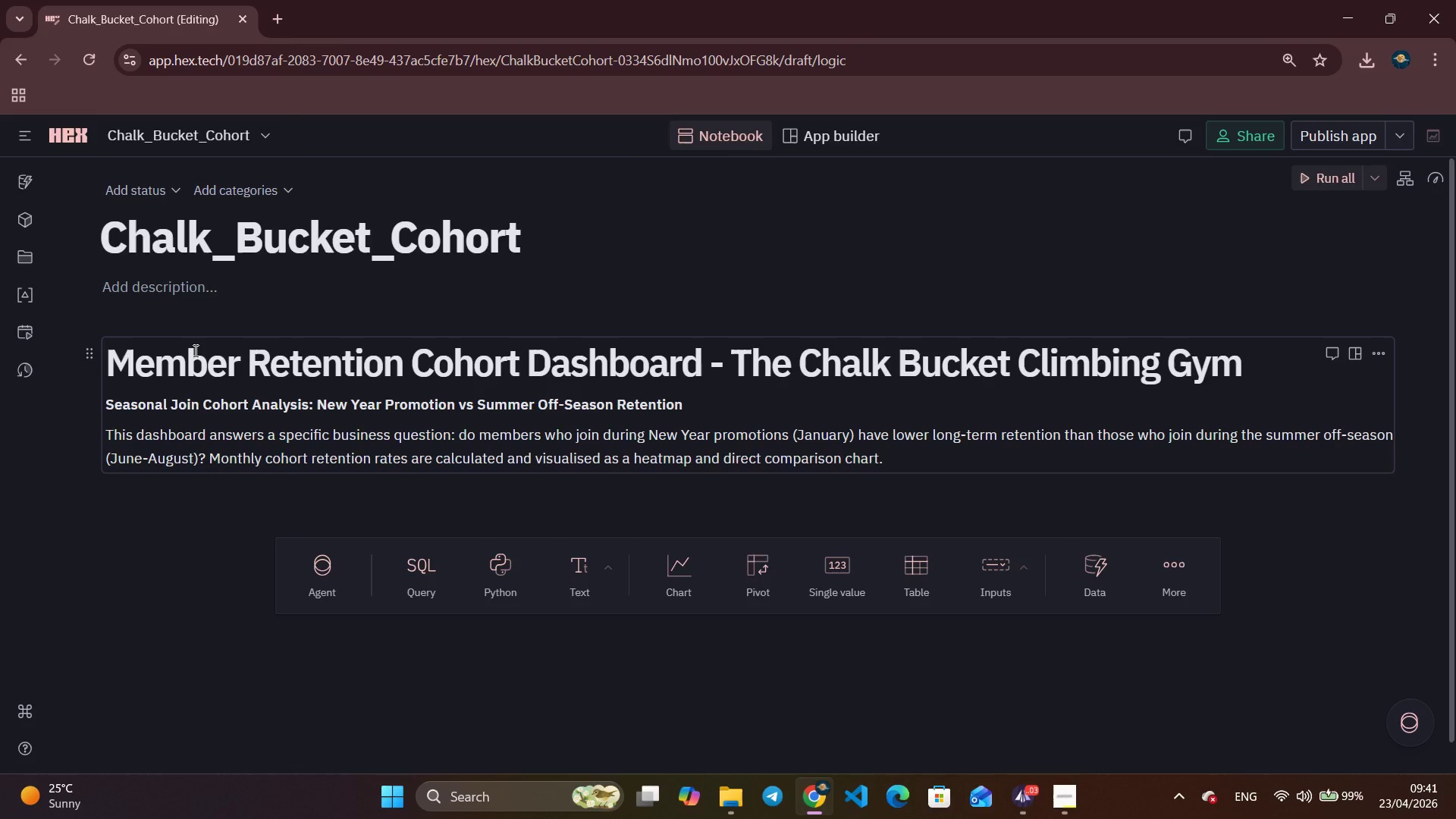 
key(Enter)
 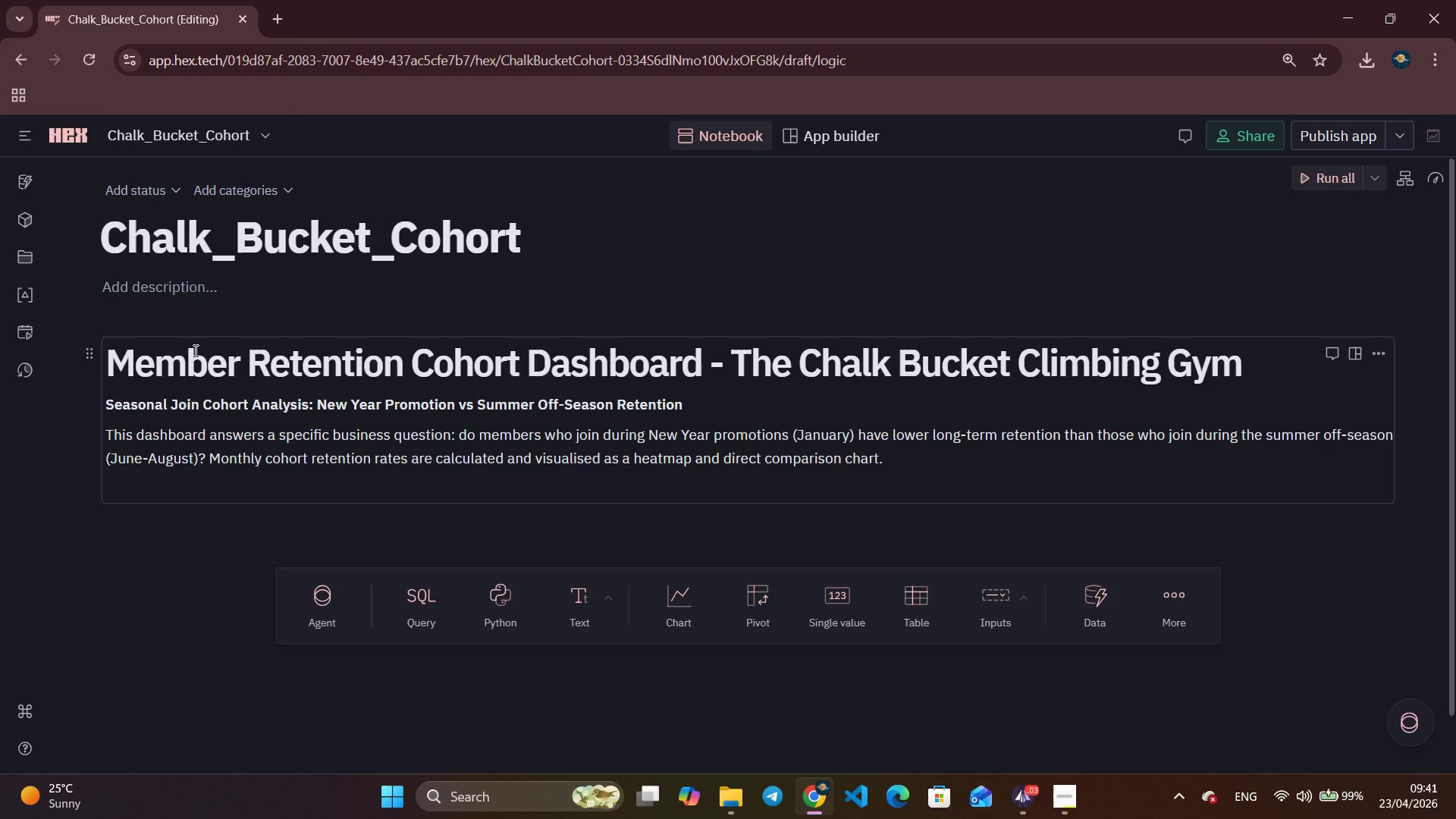 
key(Tab)
type(**DD)
key(Backspace)
type(aat)
key(Backspace)
key(Backspace)
type(ra)
key(Backspace)
key(Backspace)
type(ta note:** Synthetic membership dataset generated o )
key(Backspace)
key(Backspace)
type(to reflect realistic cou)
key(Backspace)
key(Backspace)
key(Backspace)
type(boutique)
 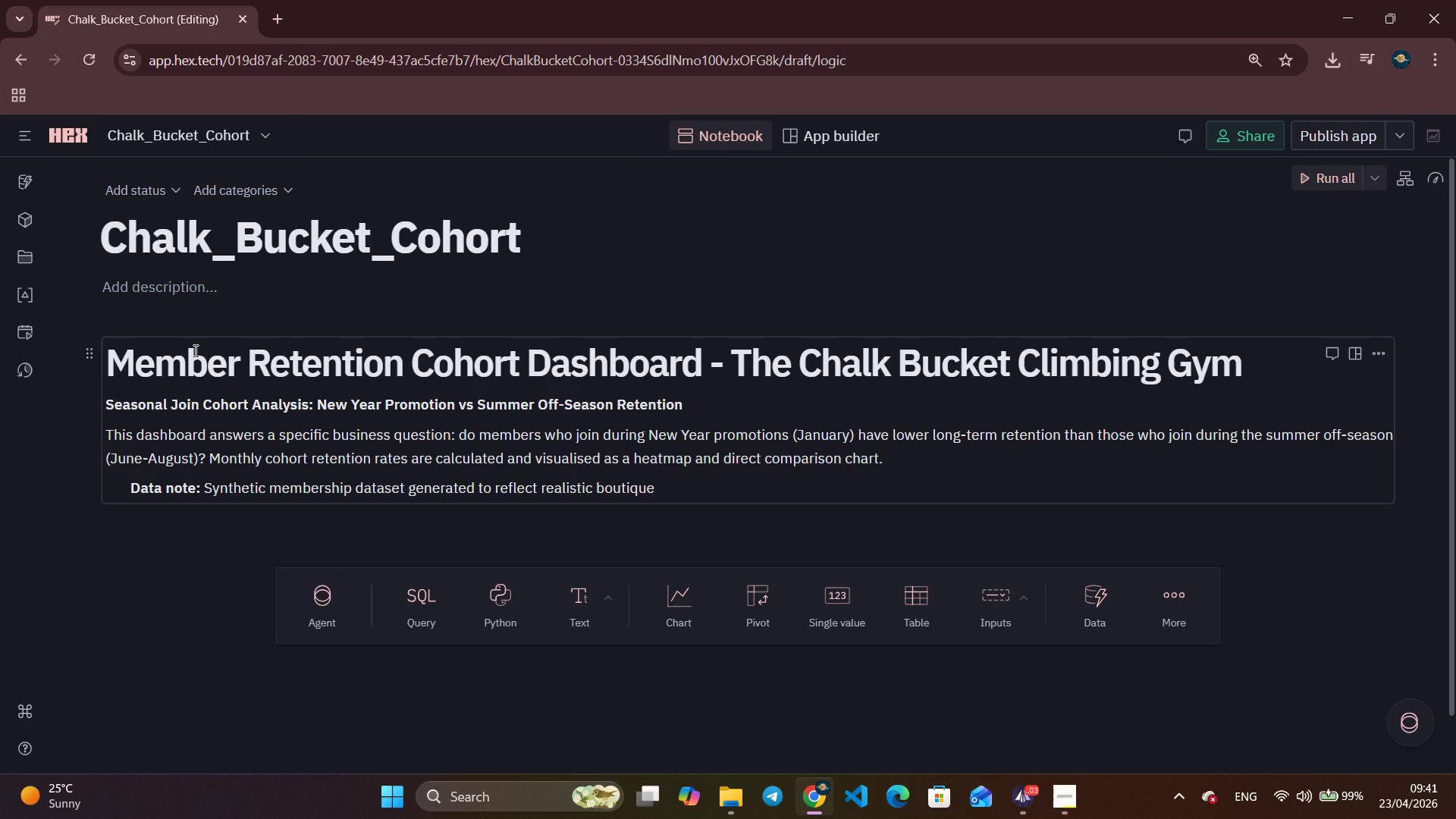 
wait(6.66)
 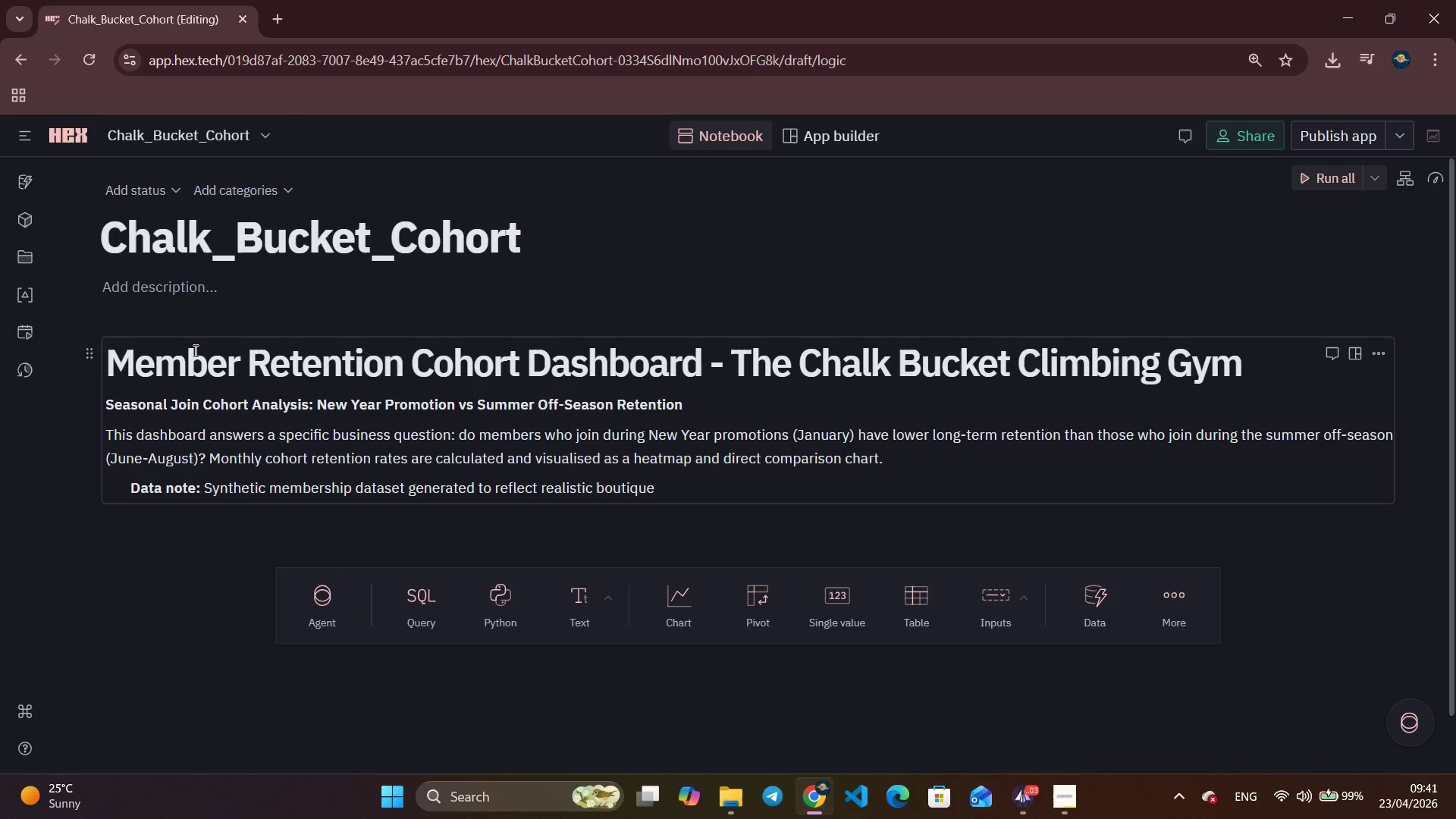 
type( climbi)
key(Backspace)
type(ing)
 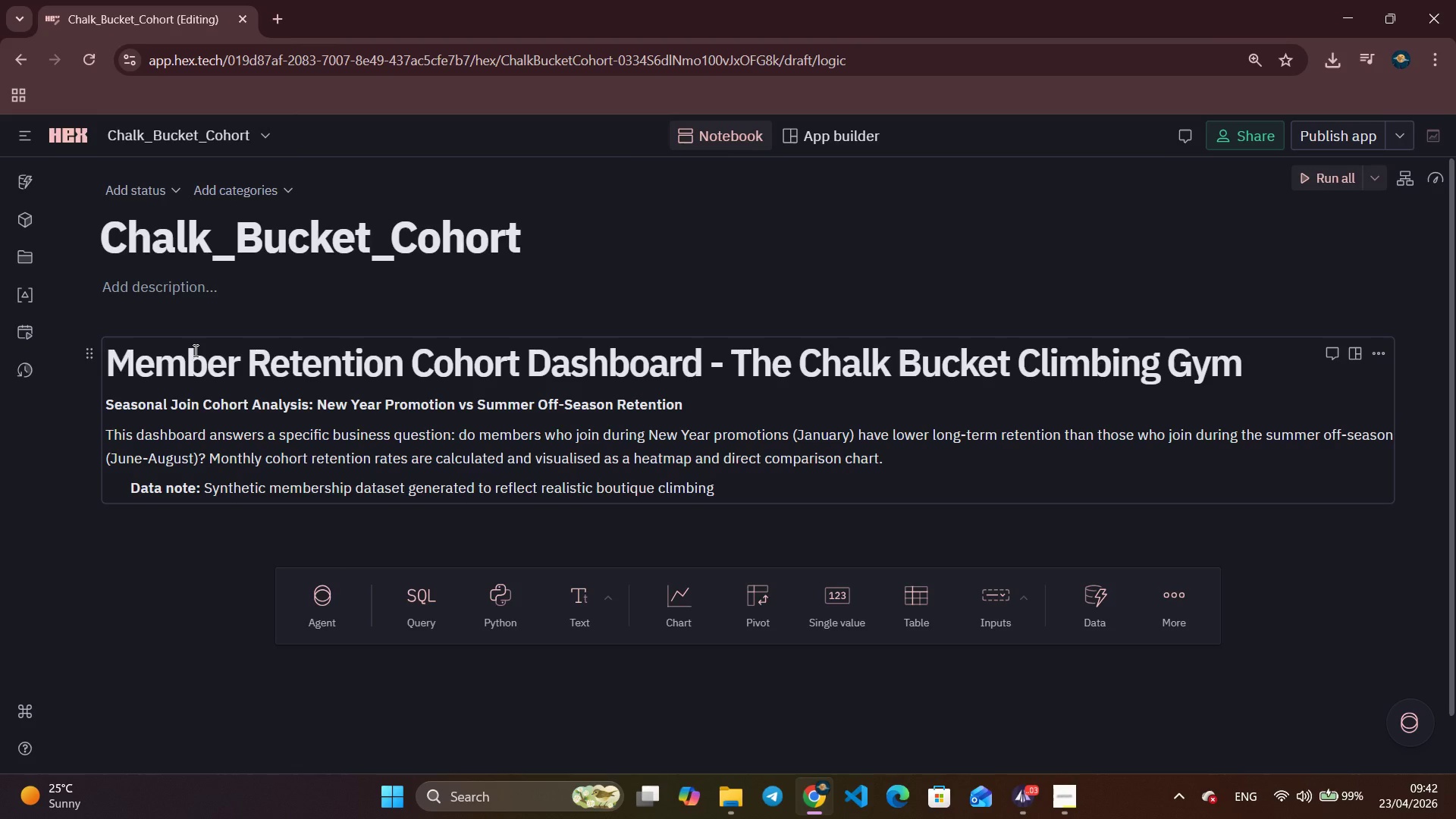 
wait(5.38)
 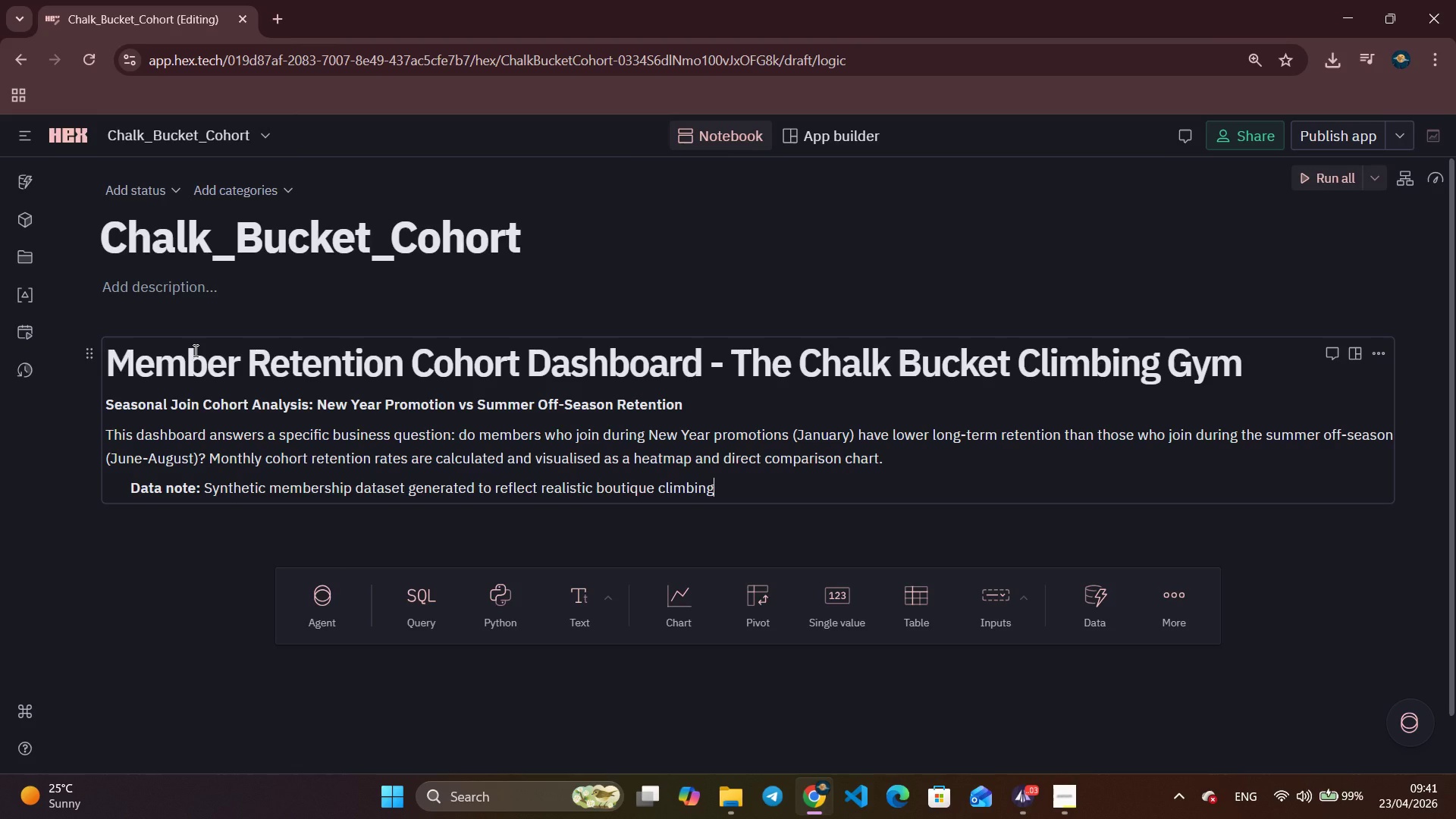 
type( gym patterns)
 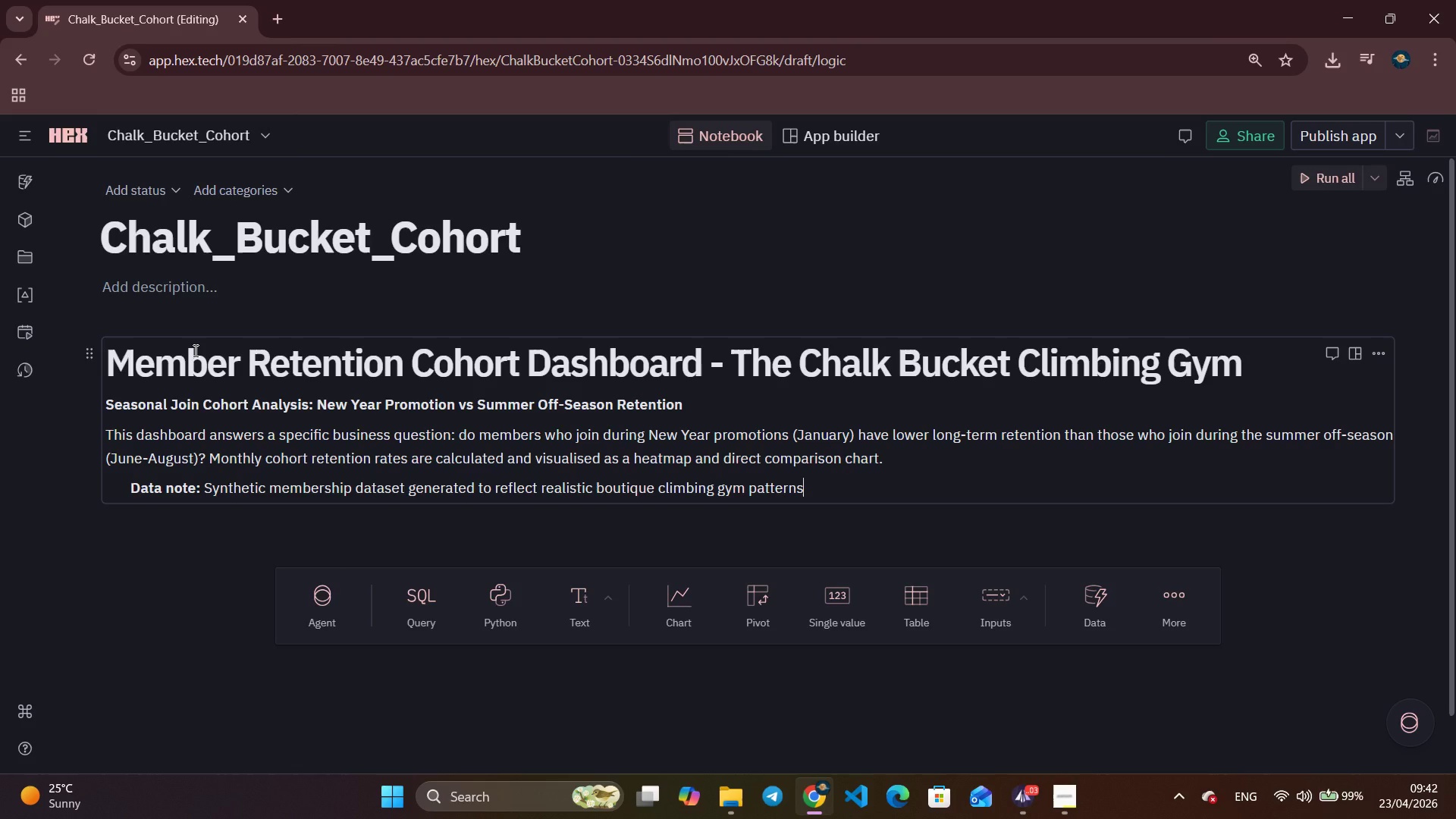 
type(. 3,500 members across three locations (Han 2021 - Dec 2022).)
key(Backspace)
type(,)
key(Backspace)
type(. PUnch)
key(Backspace)
key(Backspace)
key(Backspace)
key(Backspace)
type(unch)
 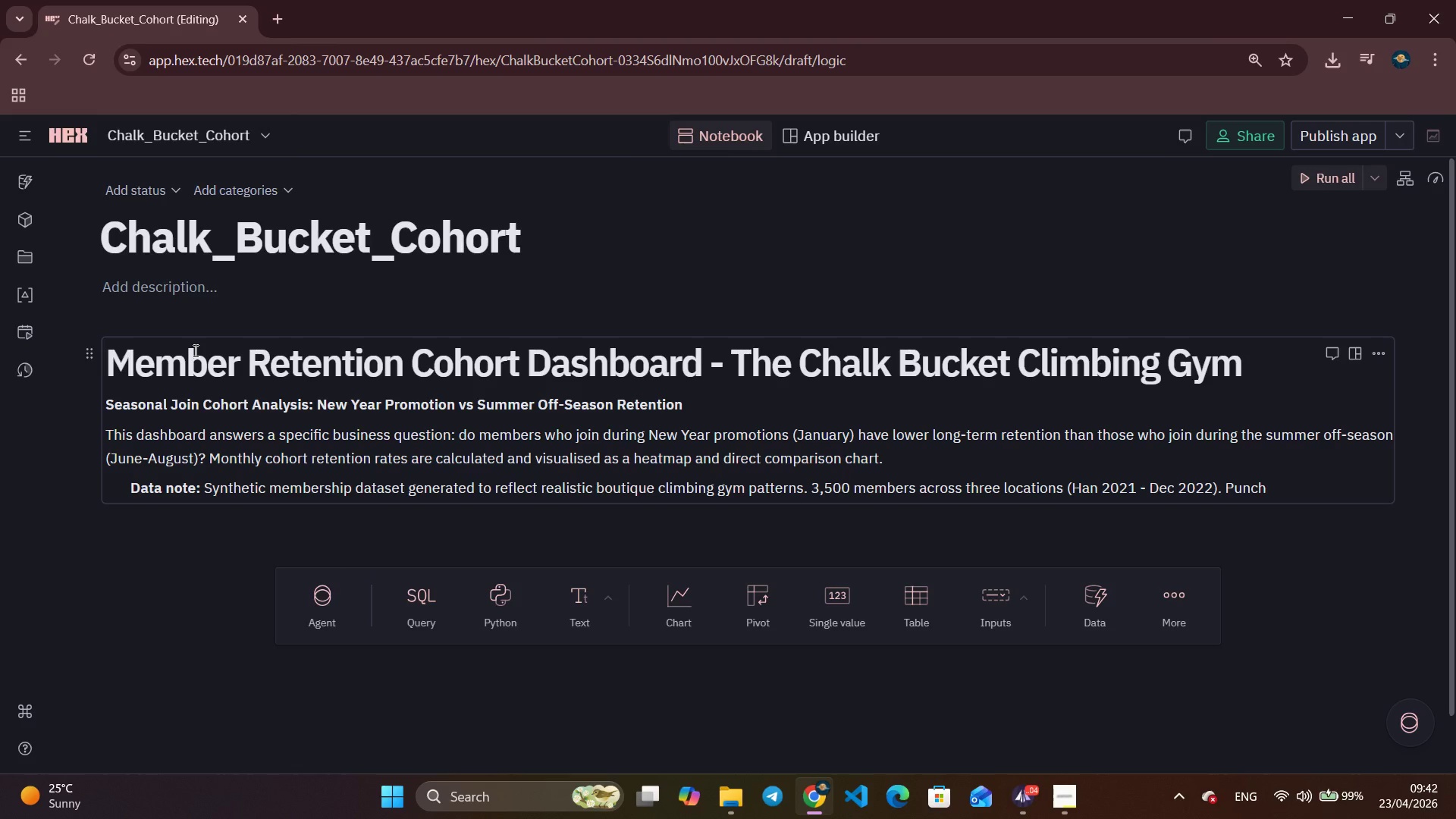 
wait(20.39)
 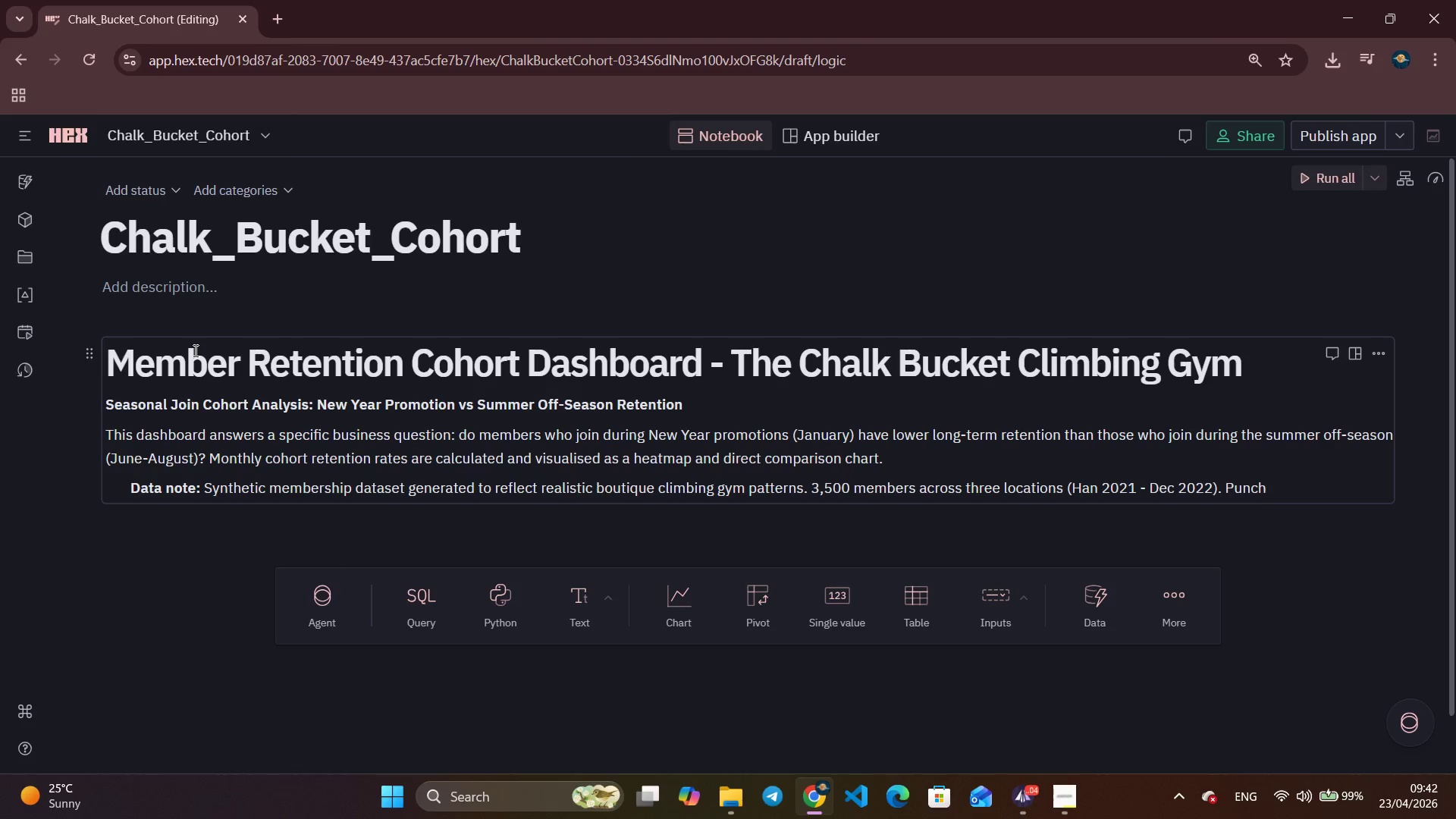 
key(Alt+Tab)
 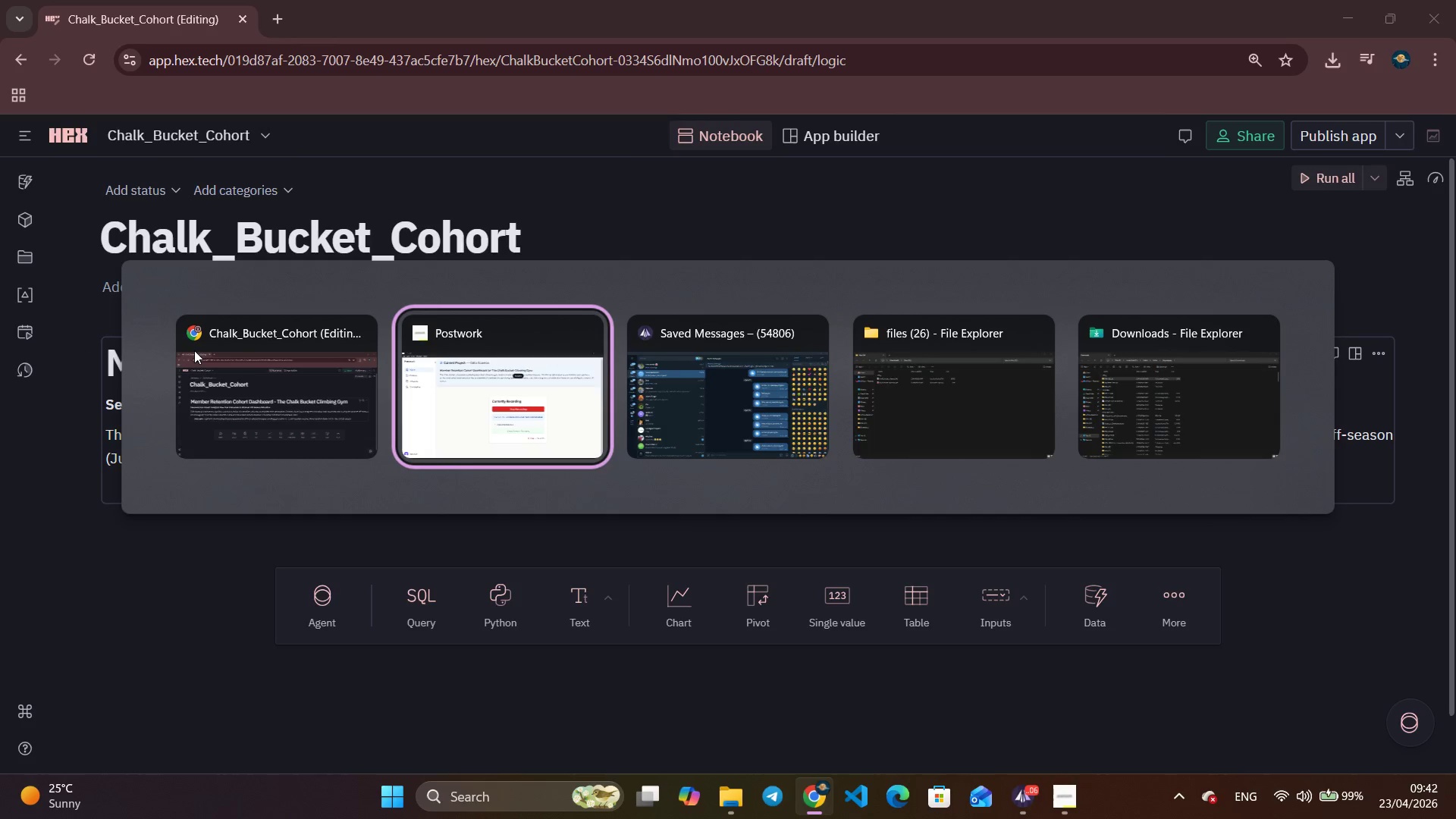 
key(Alt+Tab)
 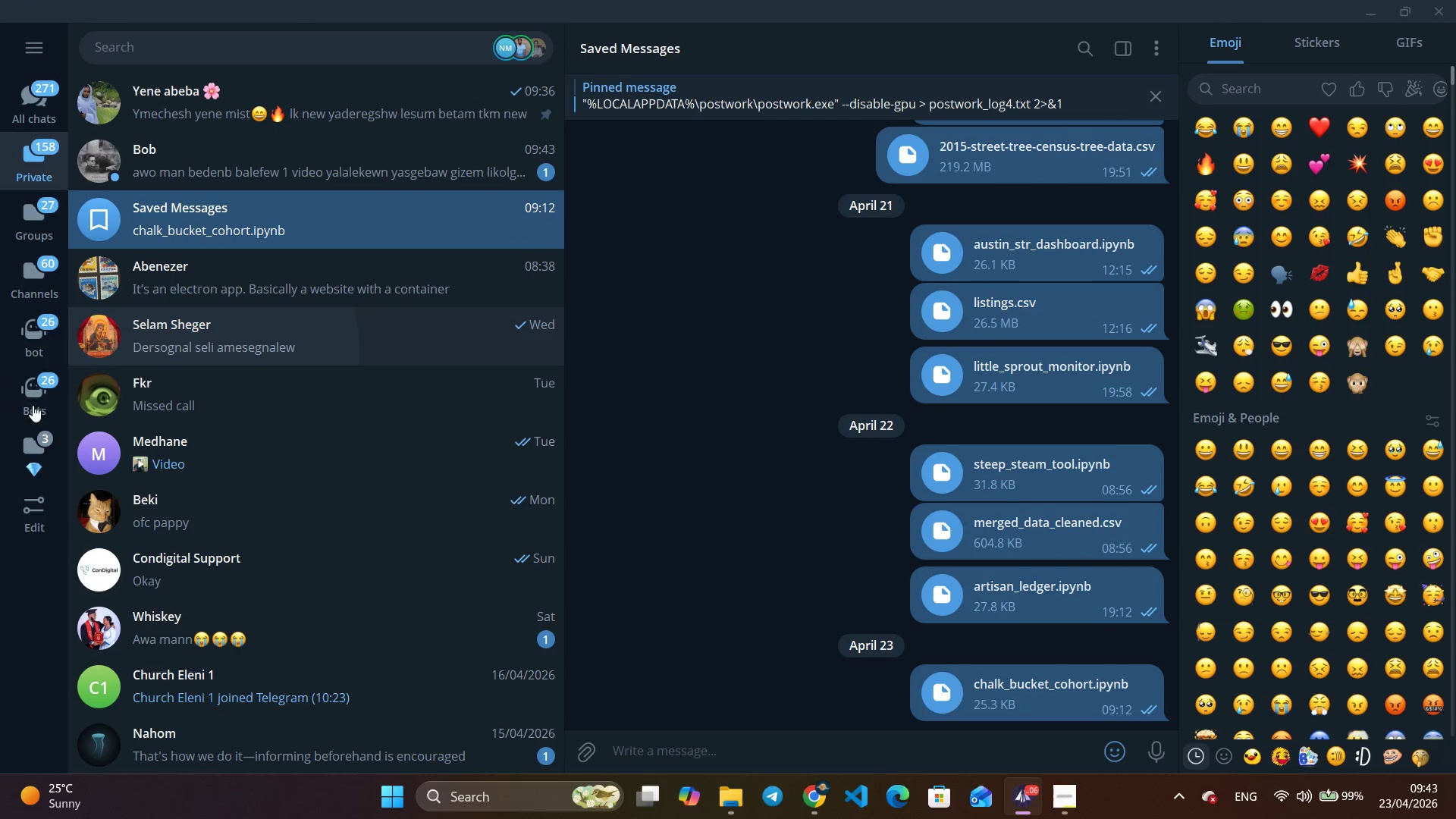 
wait(6.08)
 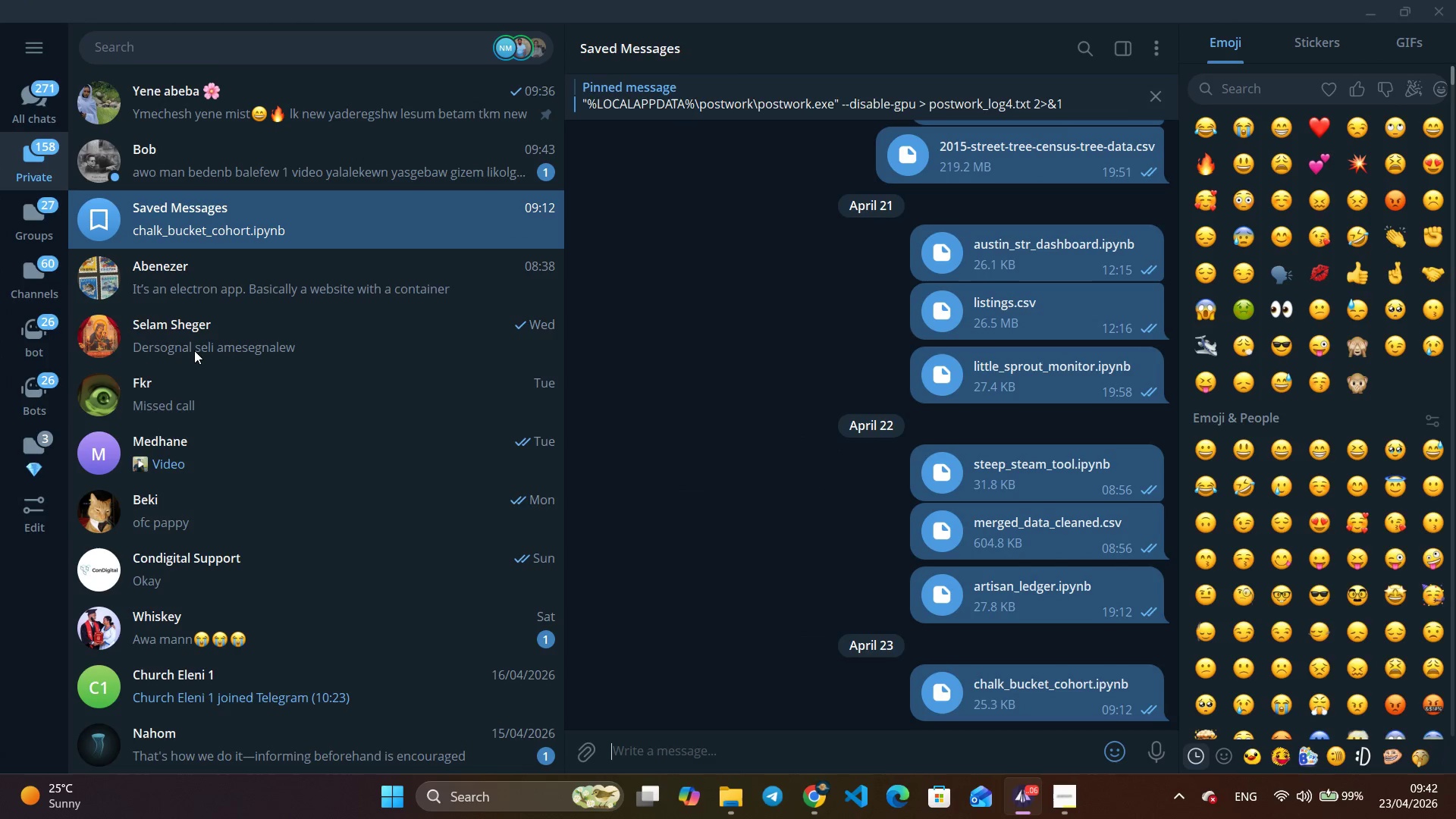 
left_click([484, 177])
 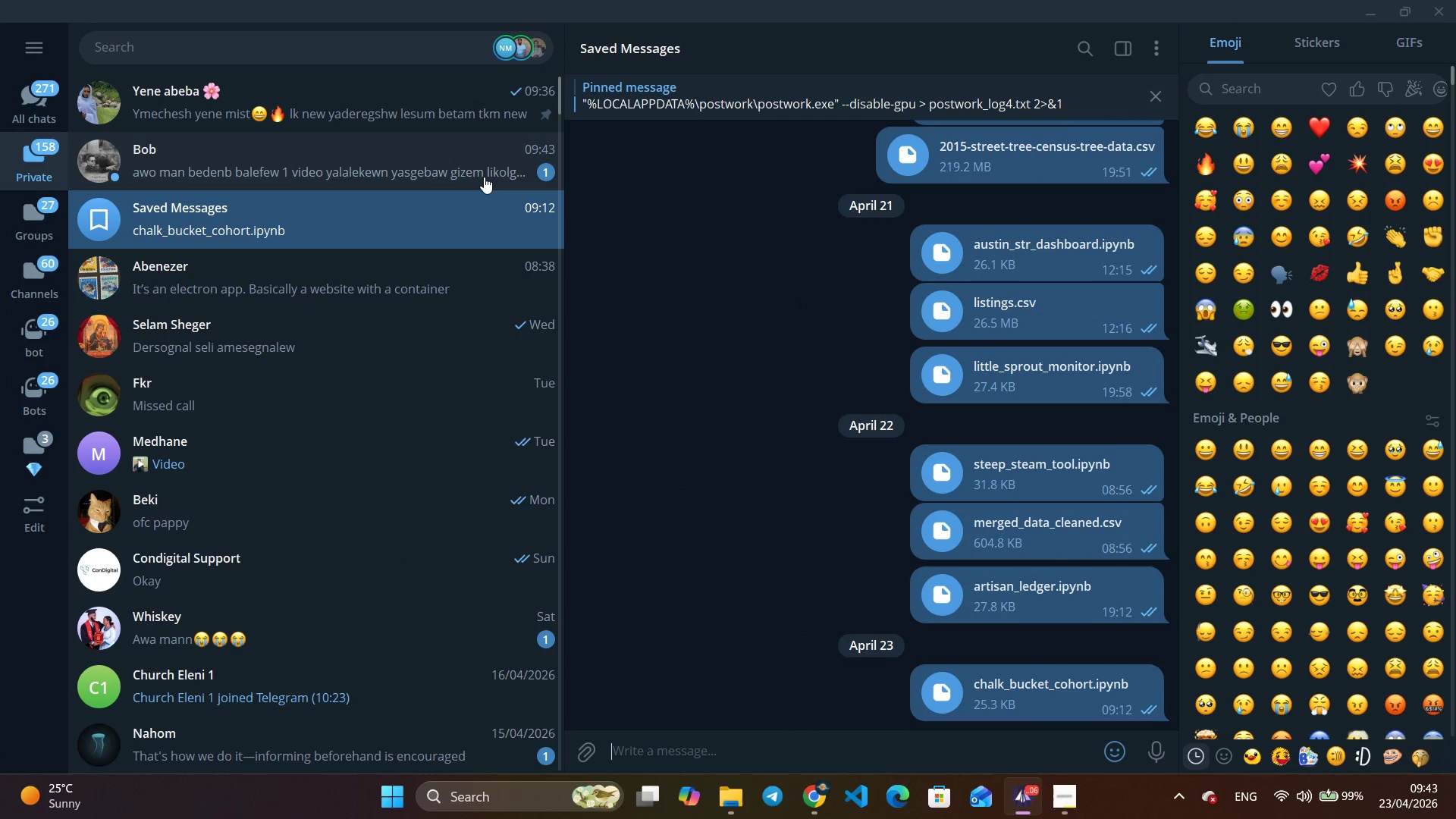 
left_click([516, 165])
 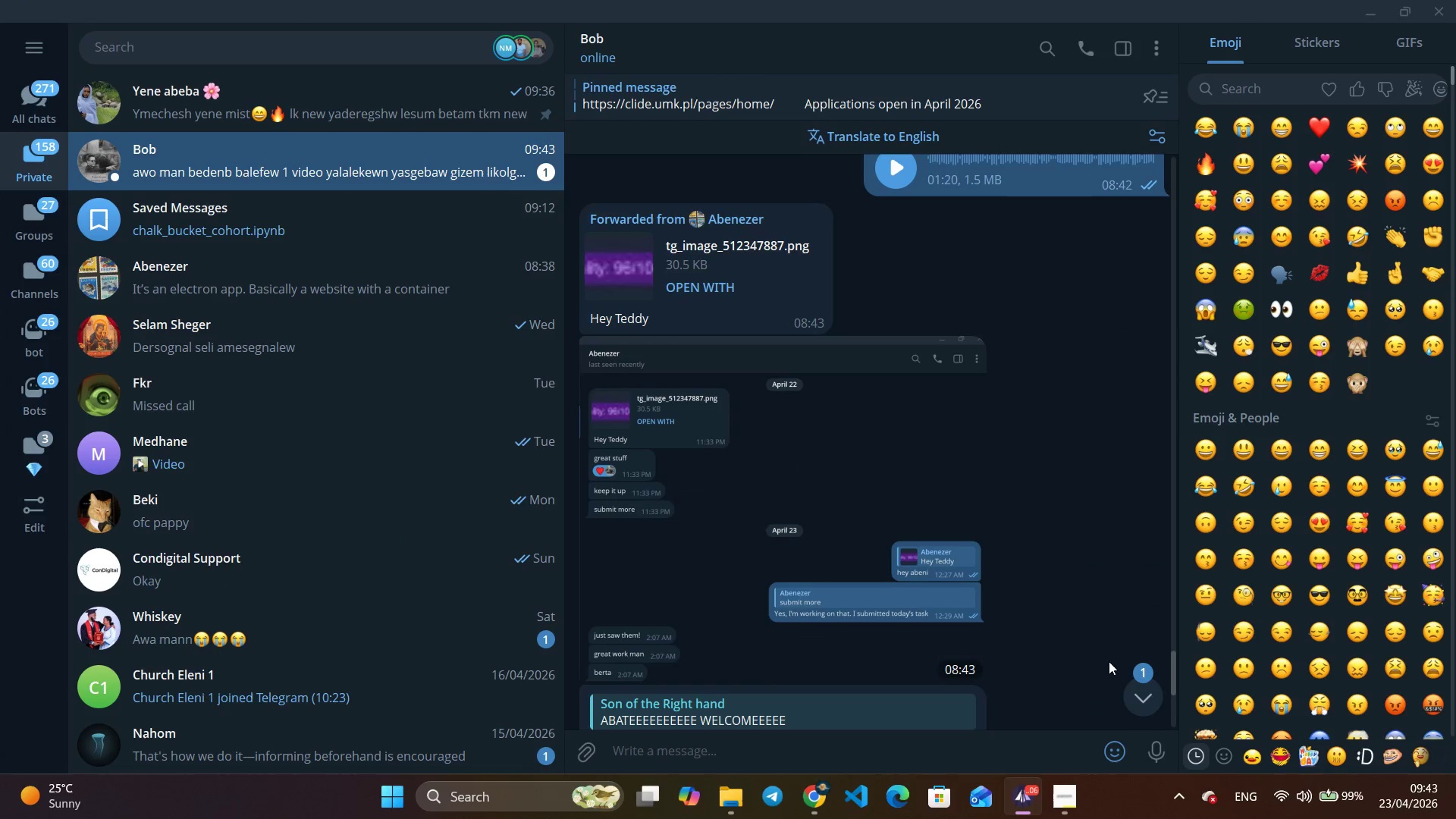 
left_click([1142, 694])
 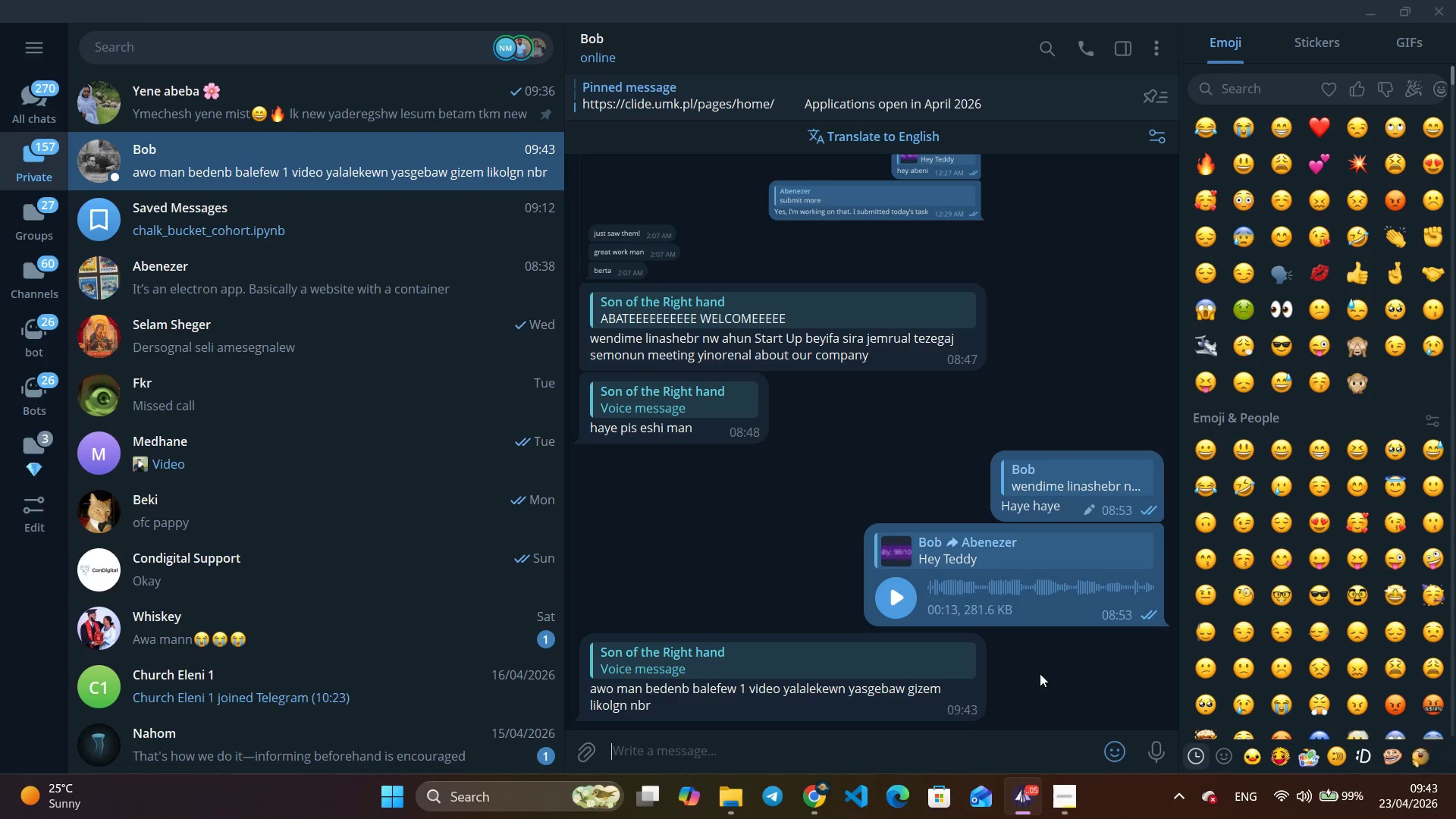 
wait(5.42)
 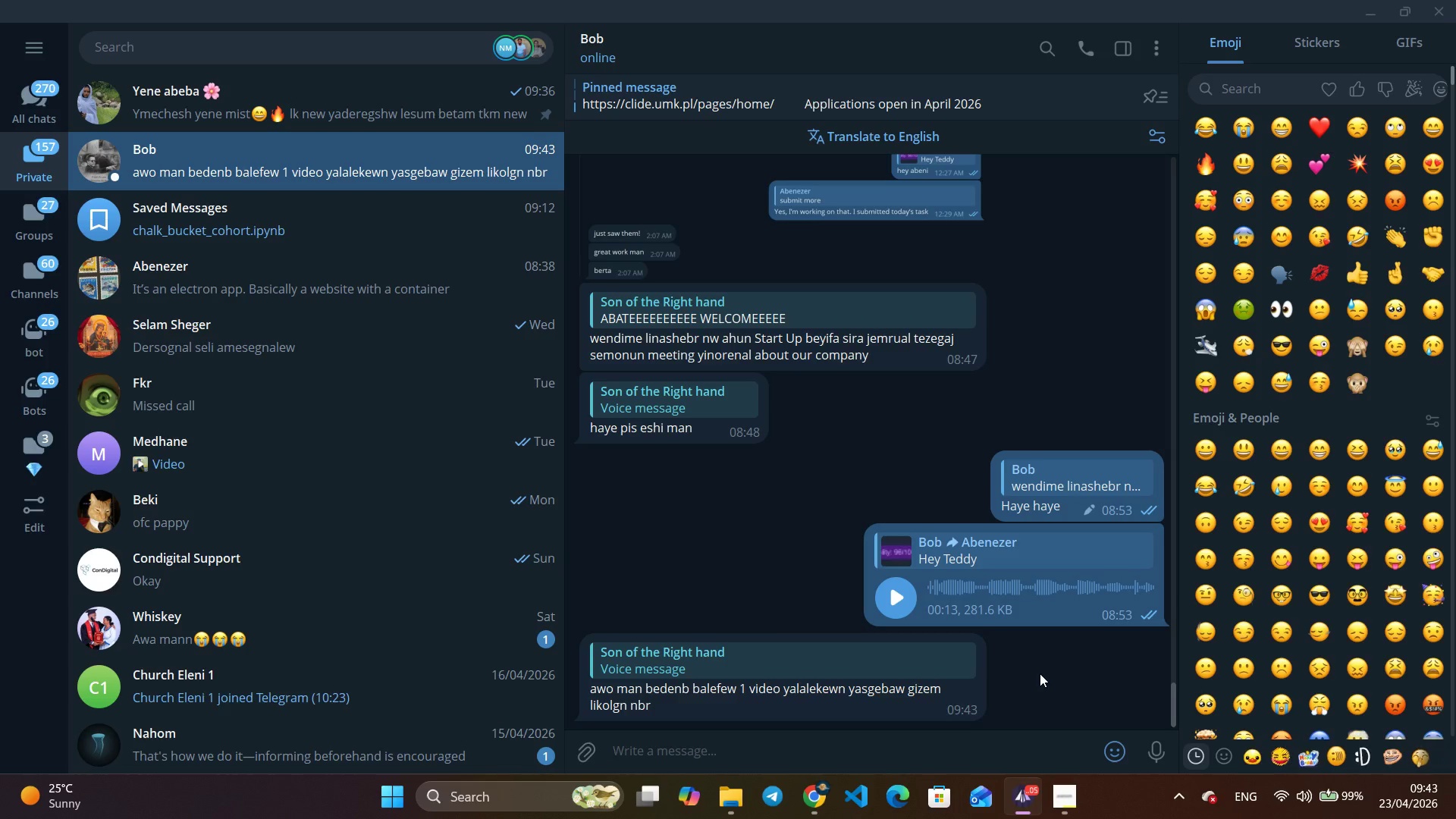 
key(Alt+Tab)
 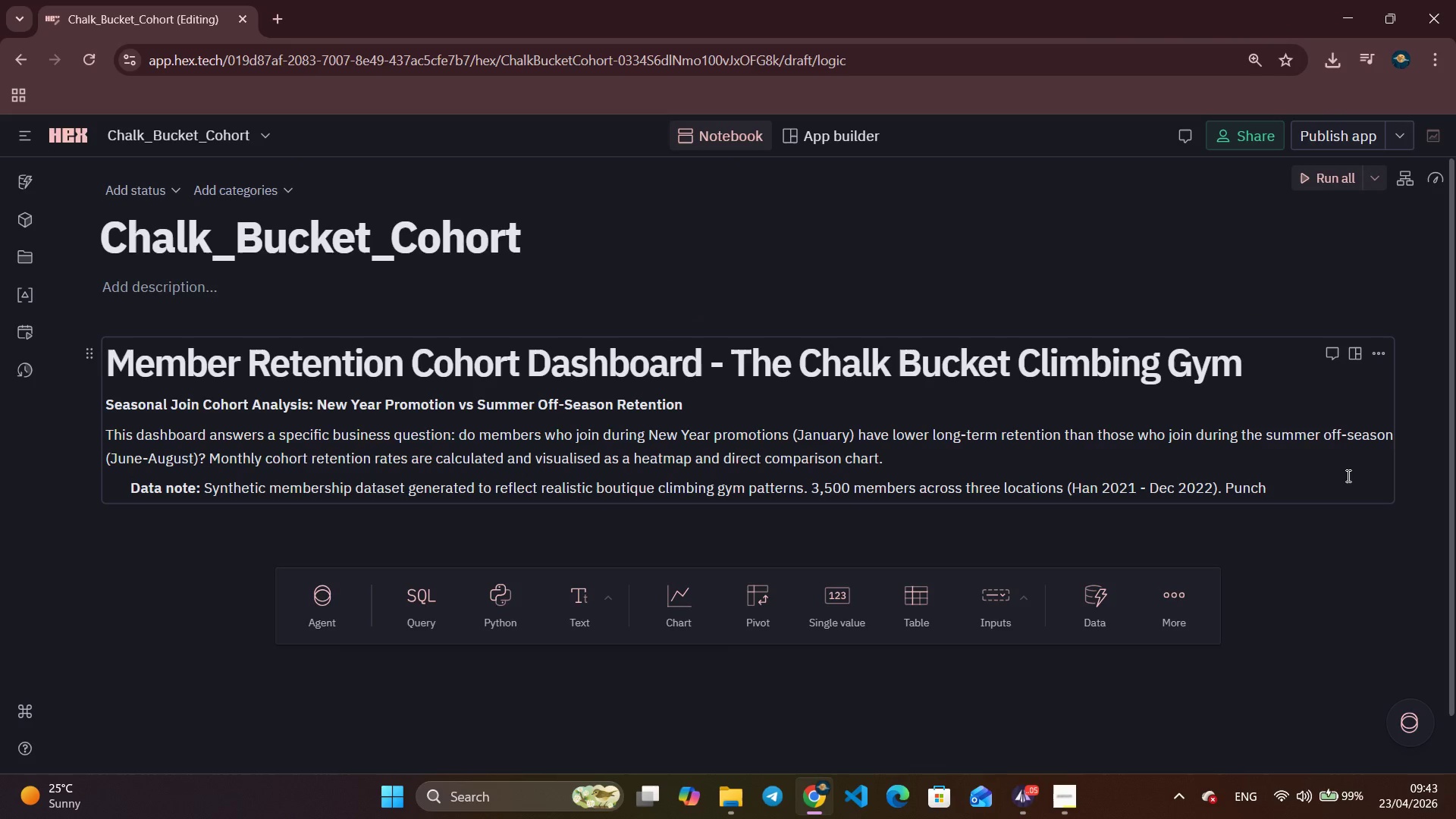 
type(-card members are e)
key(Backspace)
type(**excluded from cohort retention**, thier non-subs)
key(Backspace)
key(Backspace)
key(Backspace)
key(Backspace)
key(Backspace)
type(eir non-subscriptioon)
key(Backspace)
key(Backspace)
type(n structure makes retention meaningless. Cohorts are filtered to those with a full 12-month observa)
key(Backspace)
type(vatio)
key(Backspace)
key(Backspace)
key(Backspace)
key(Backspace)
key(Backspace)
type(aton window.)
 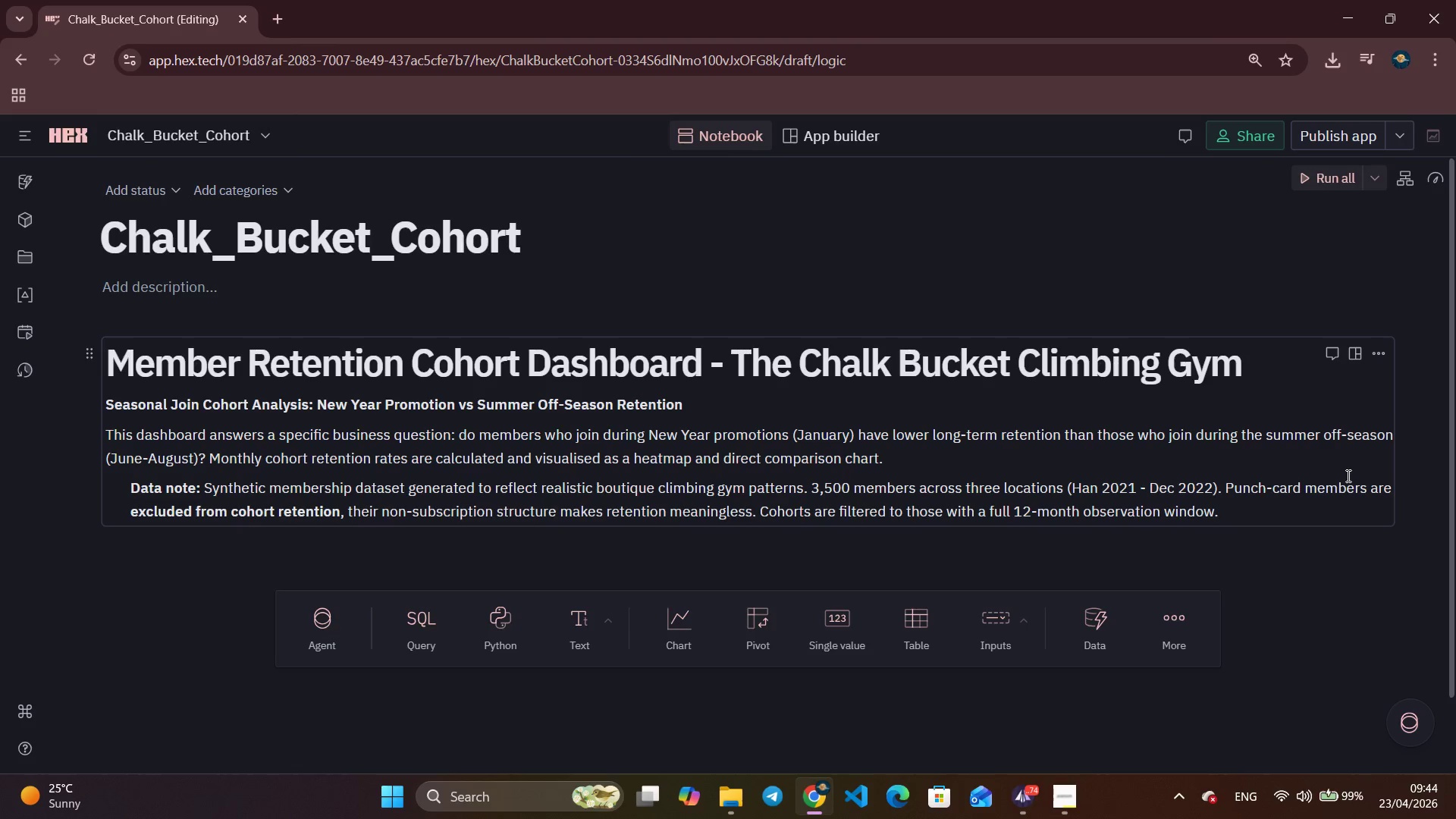 
key(Enter)
 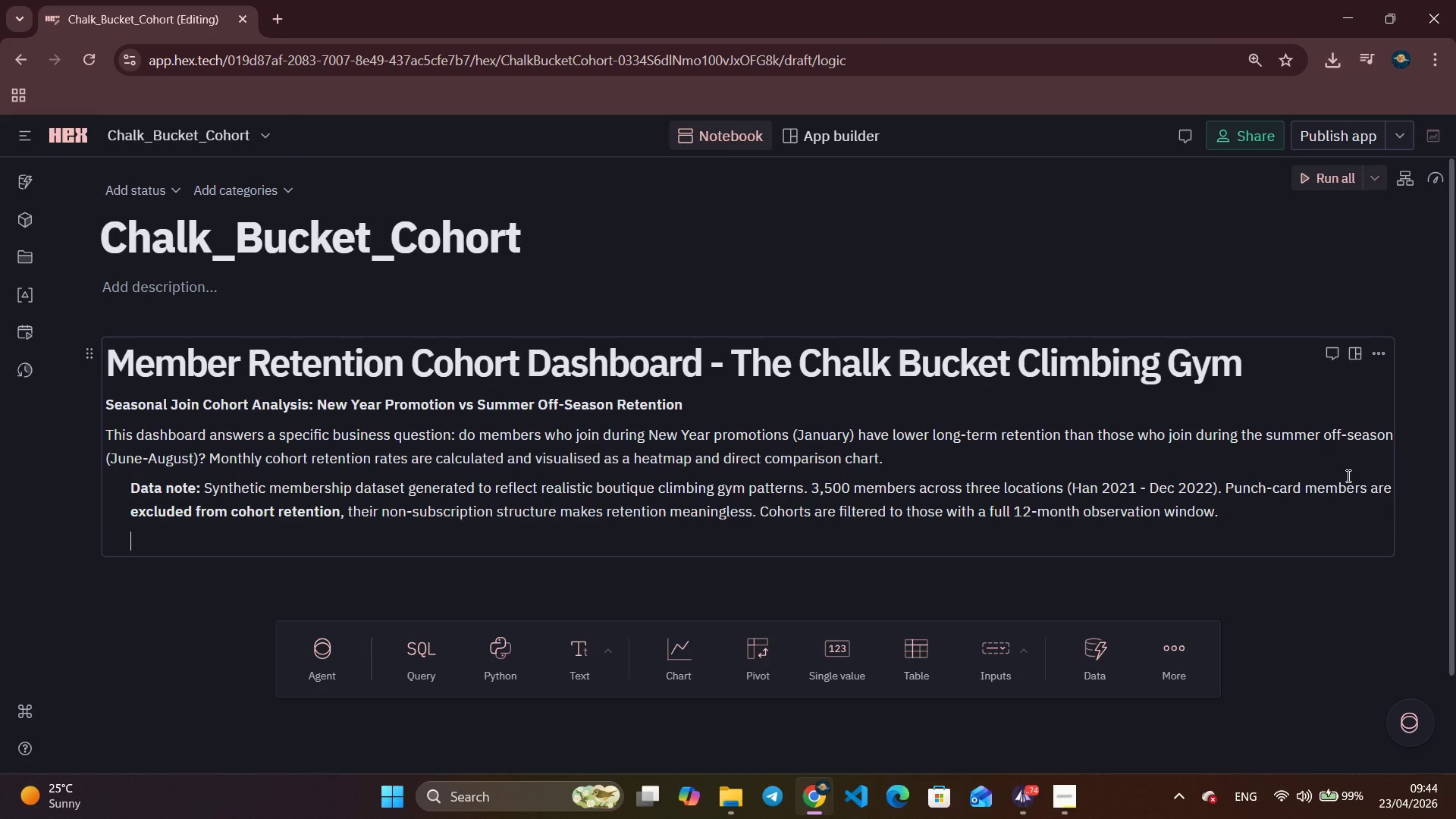 
type(**Retentio)
key(Tab)
key(Tab)
key(Tab)
 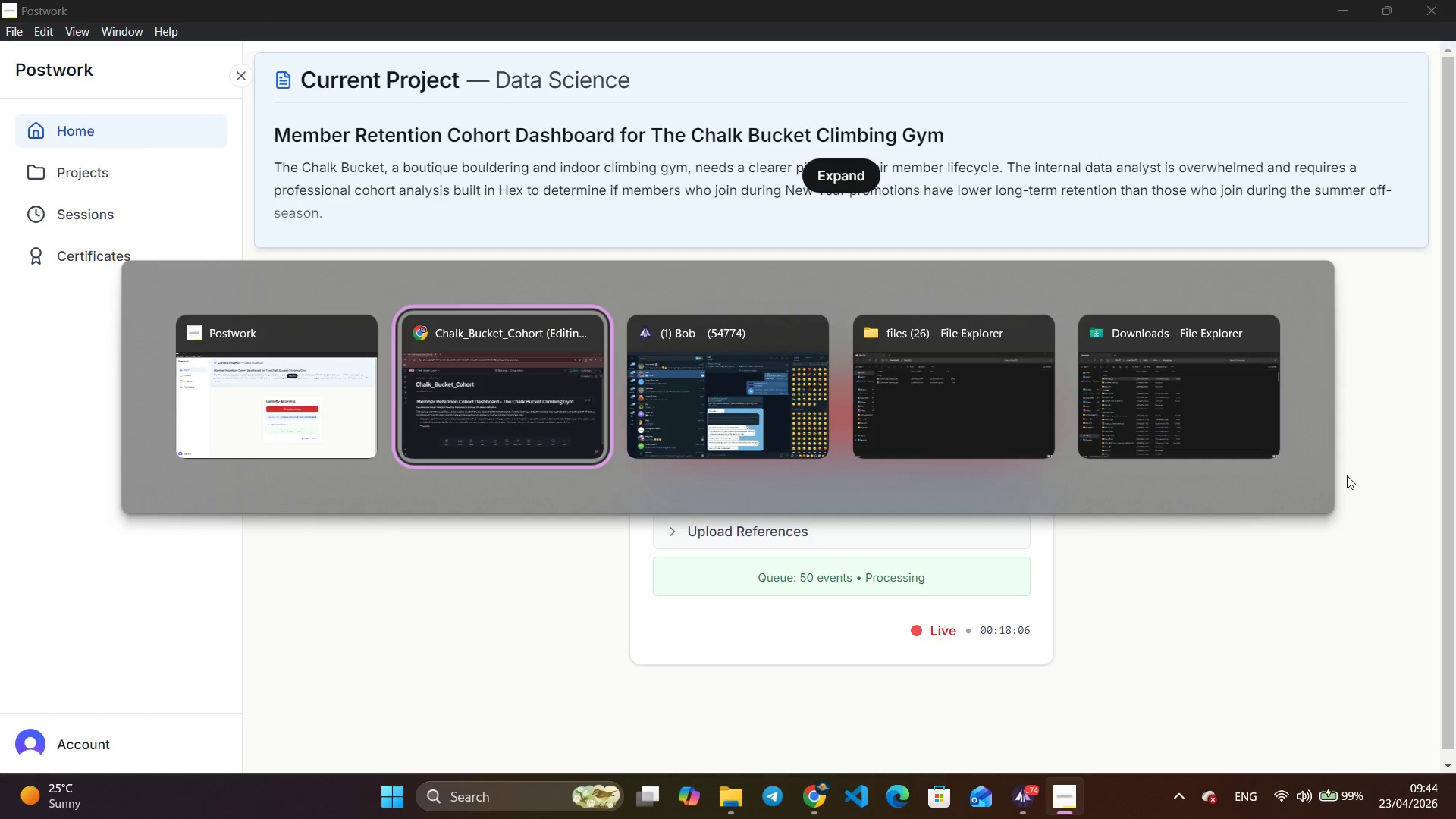 
 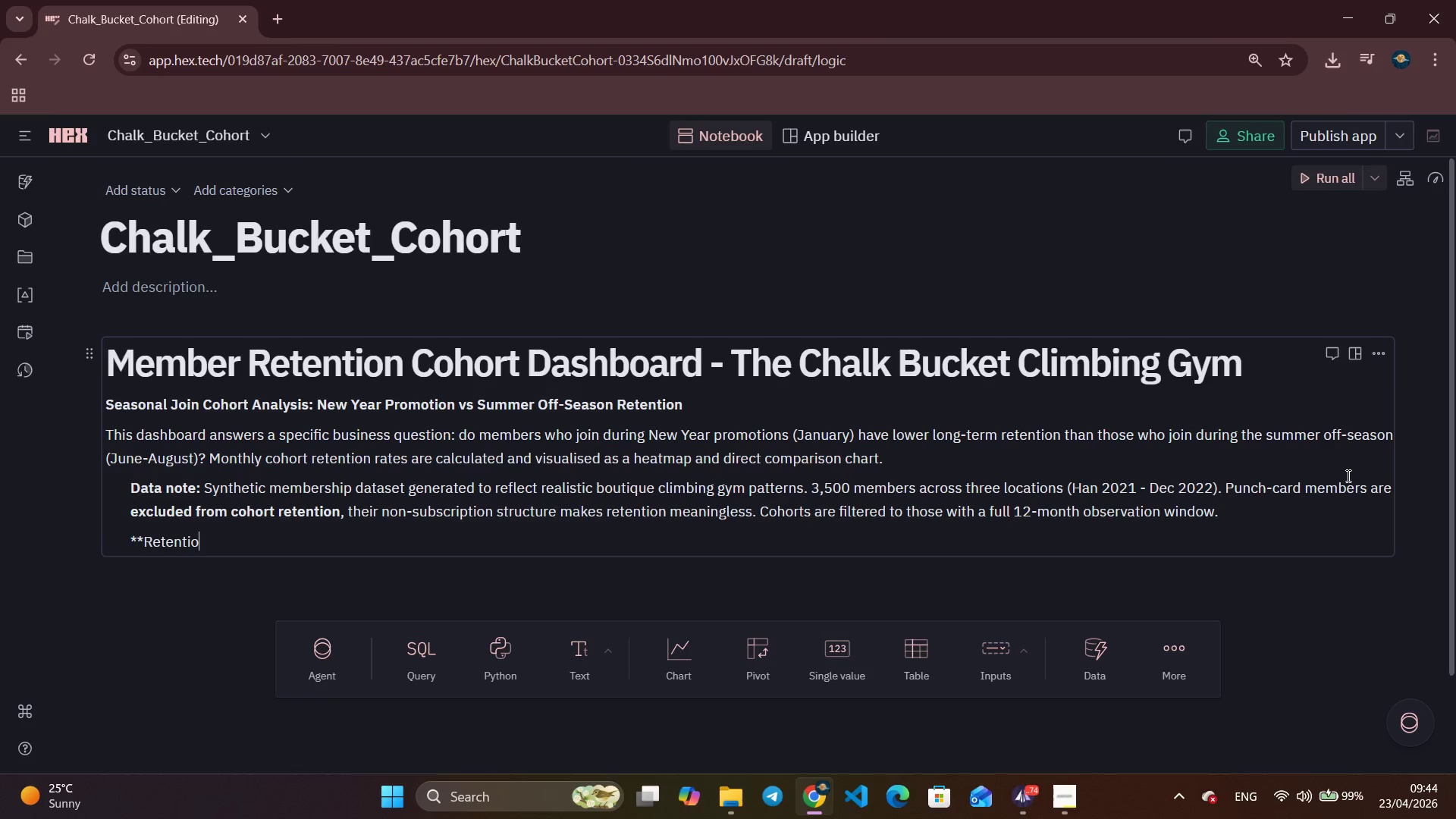 
hold_key(key=AltLeft, duration=0.8)